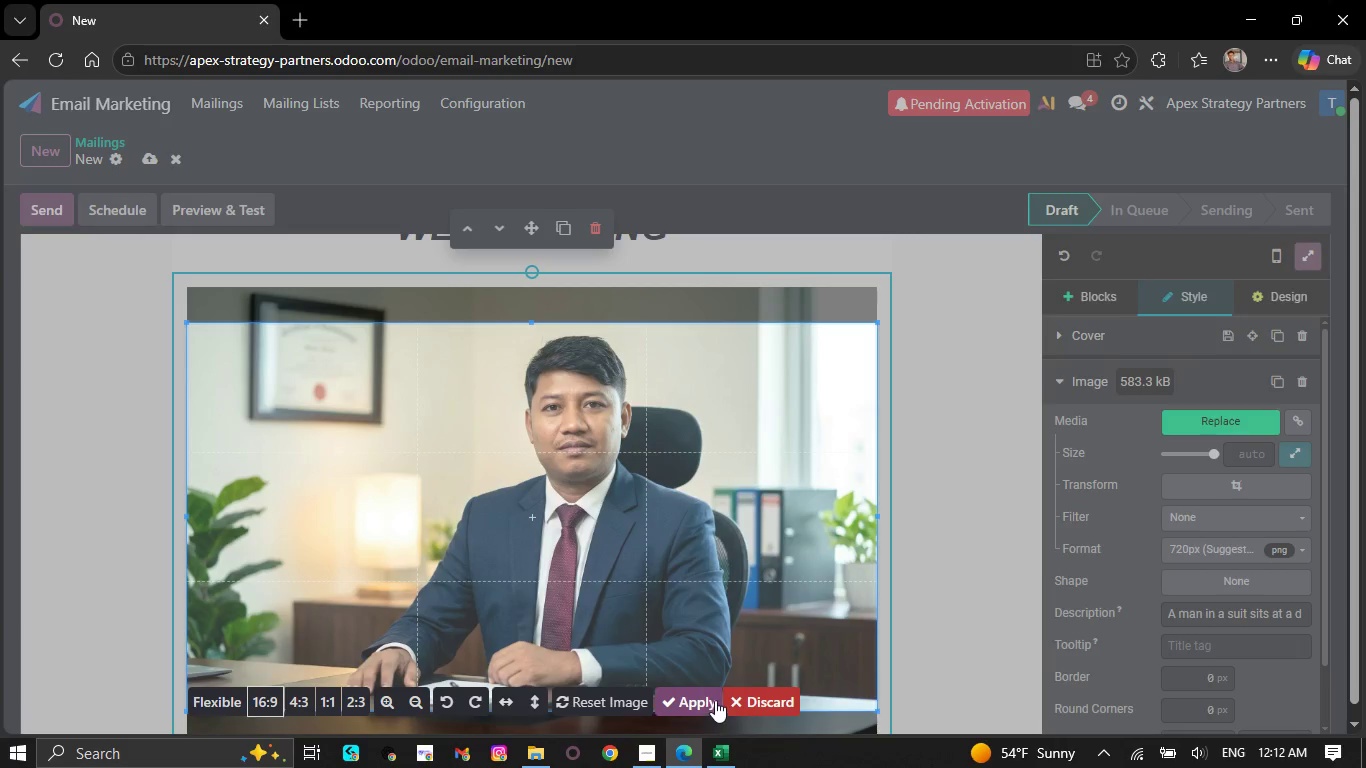 
left_click_drag(start_coordinate=[696, 637], to_coordinate=[747, 622])
 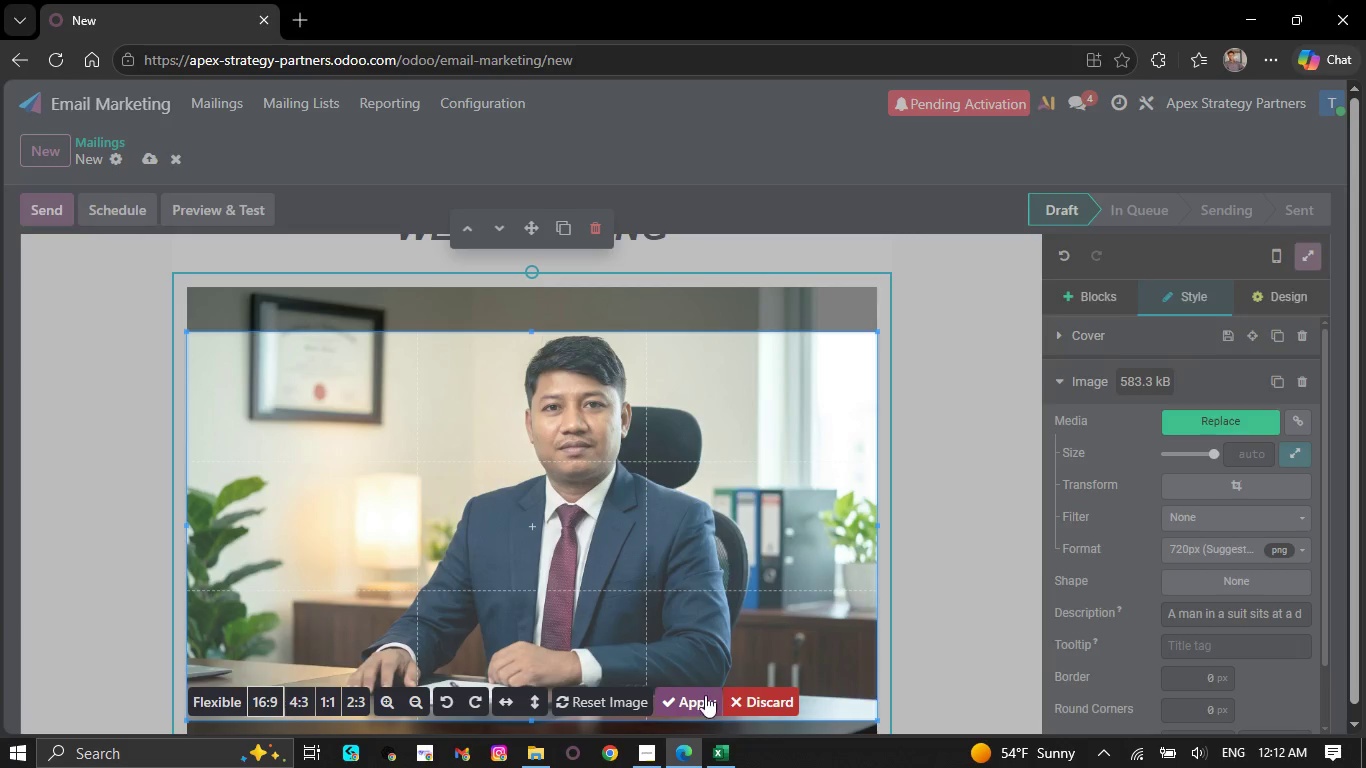 
left_click([705, 695])
 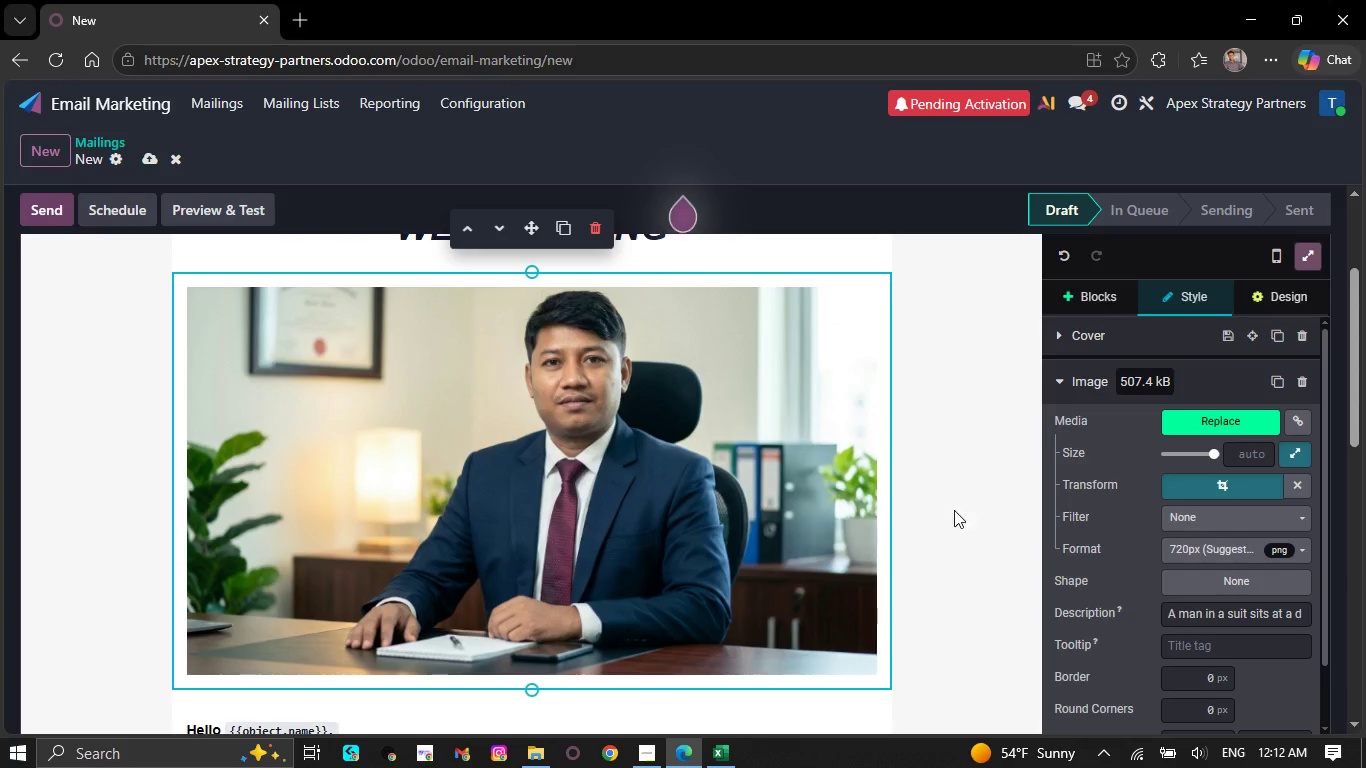 
left_click([986, 436])
 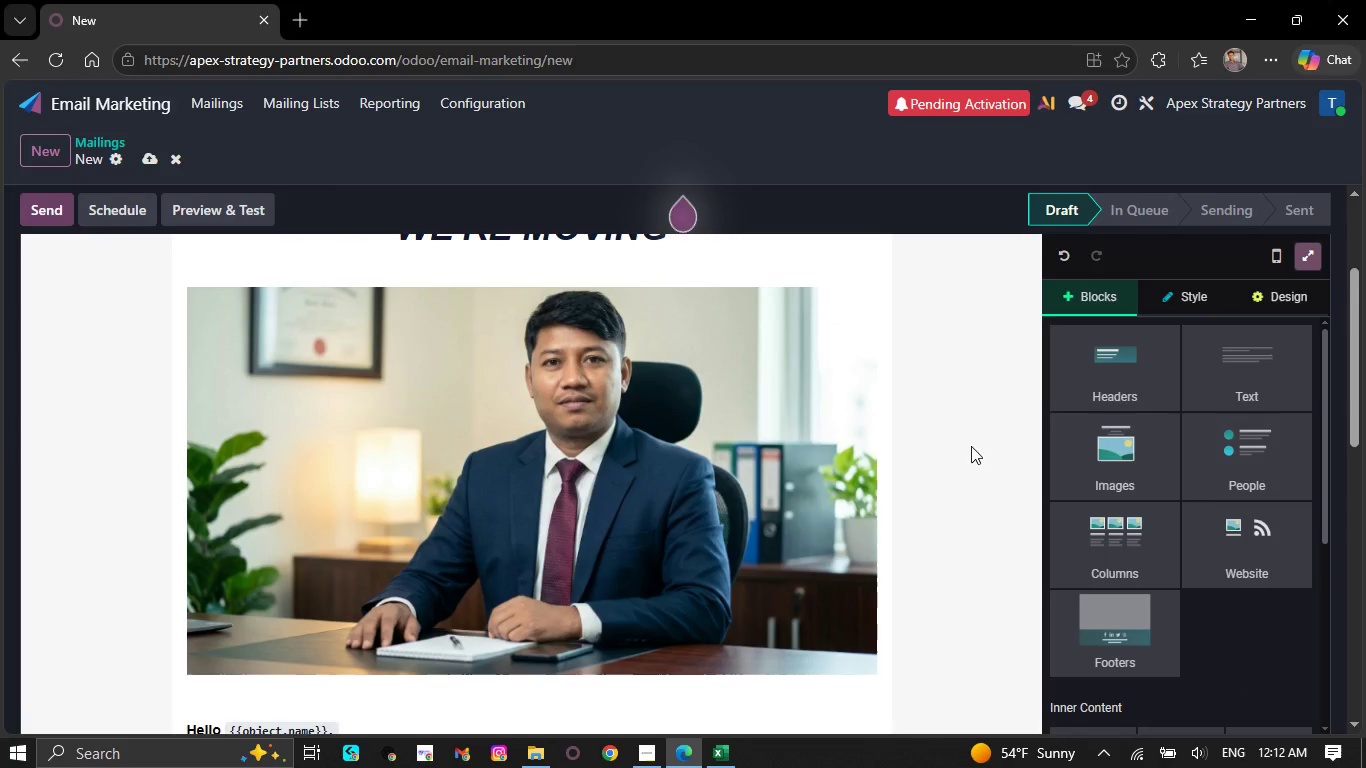 
scroll: coordinate [923, 447], scroll_direction: up, amount: 2.0
 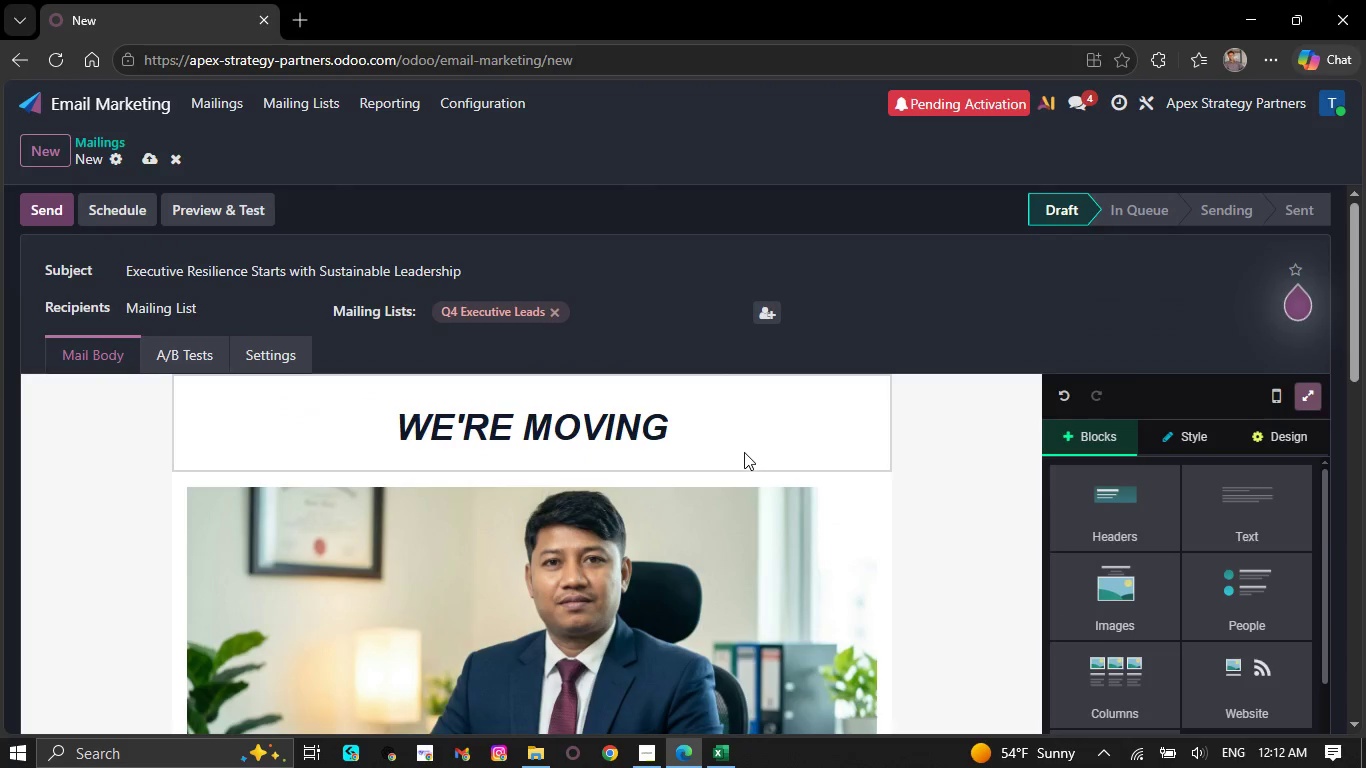 
left_click([740, 440])
 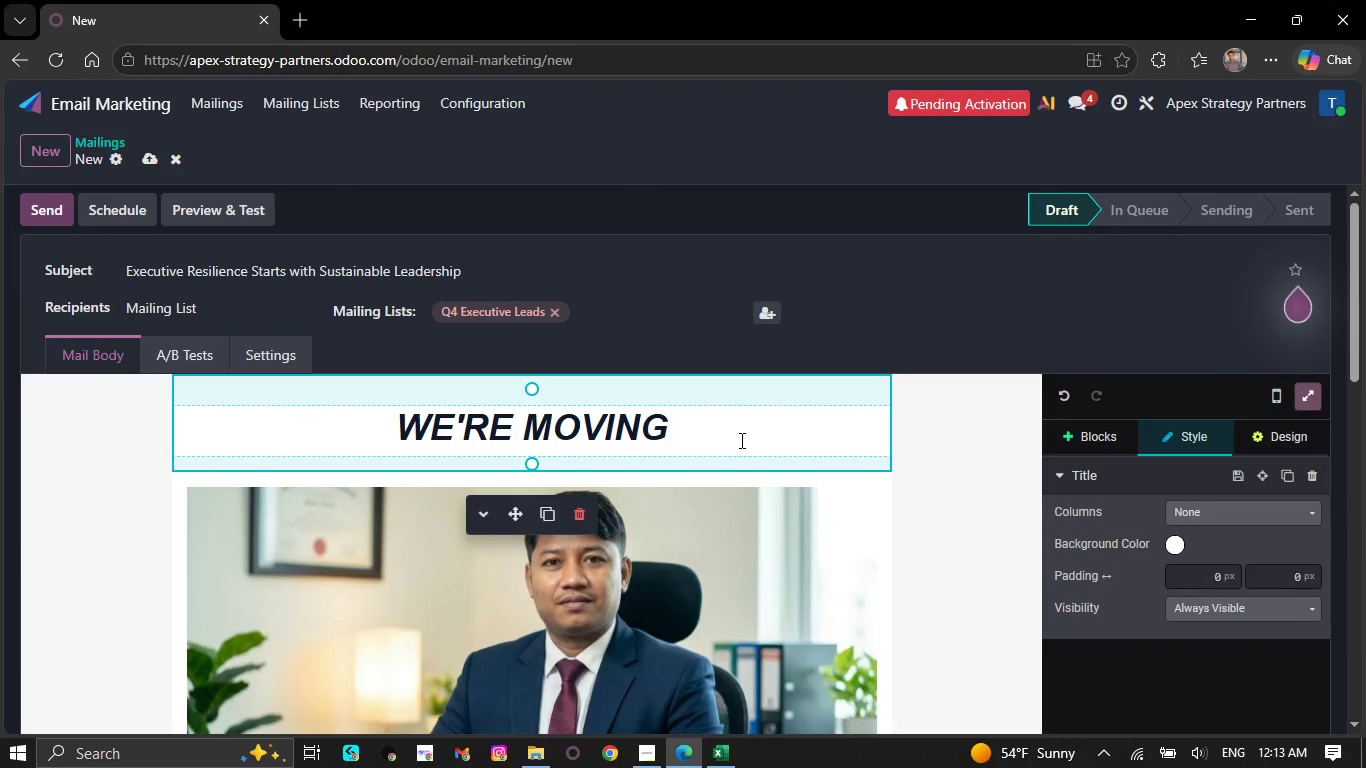 
wait(7.06)
 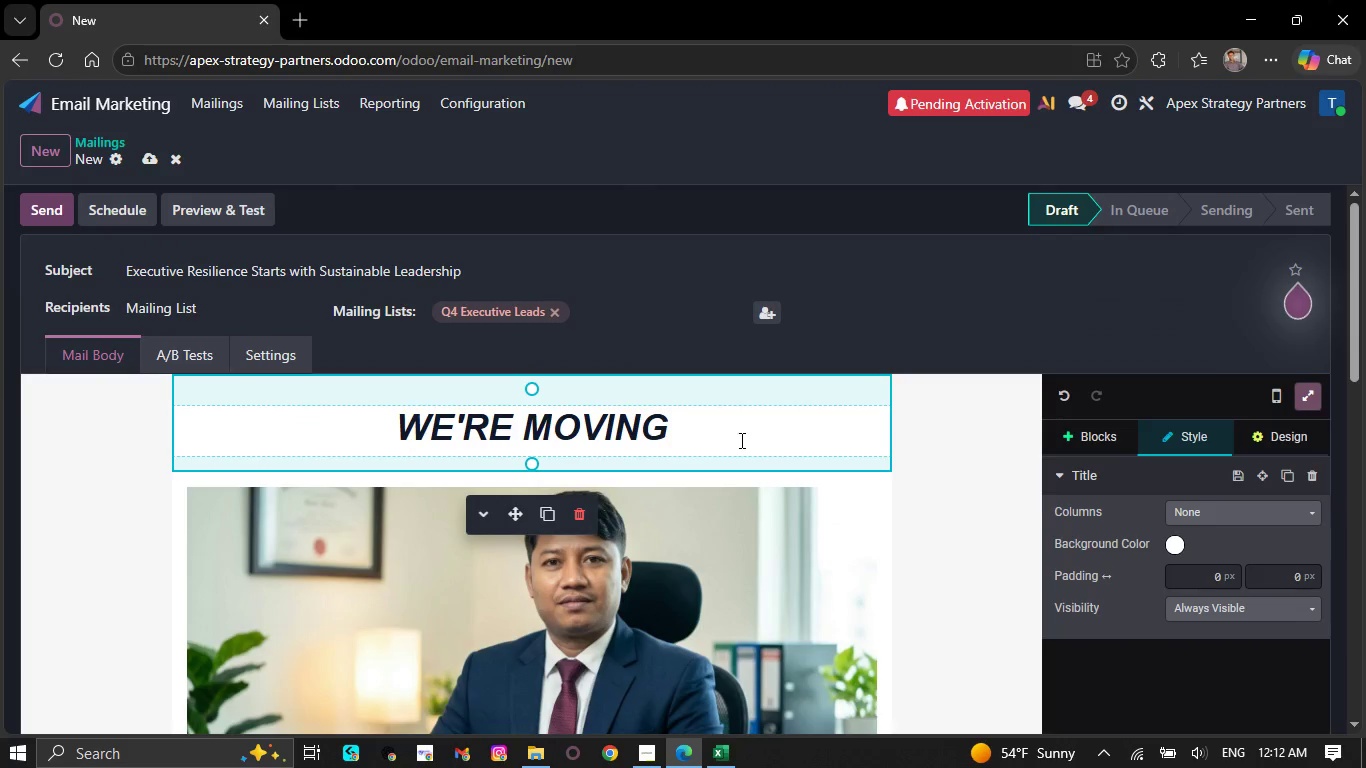 
hold_key(key=Backspace, duration=0.52)
 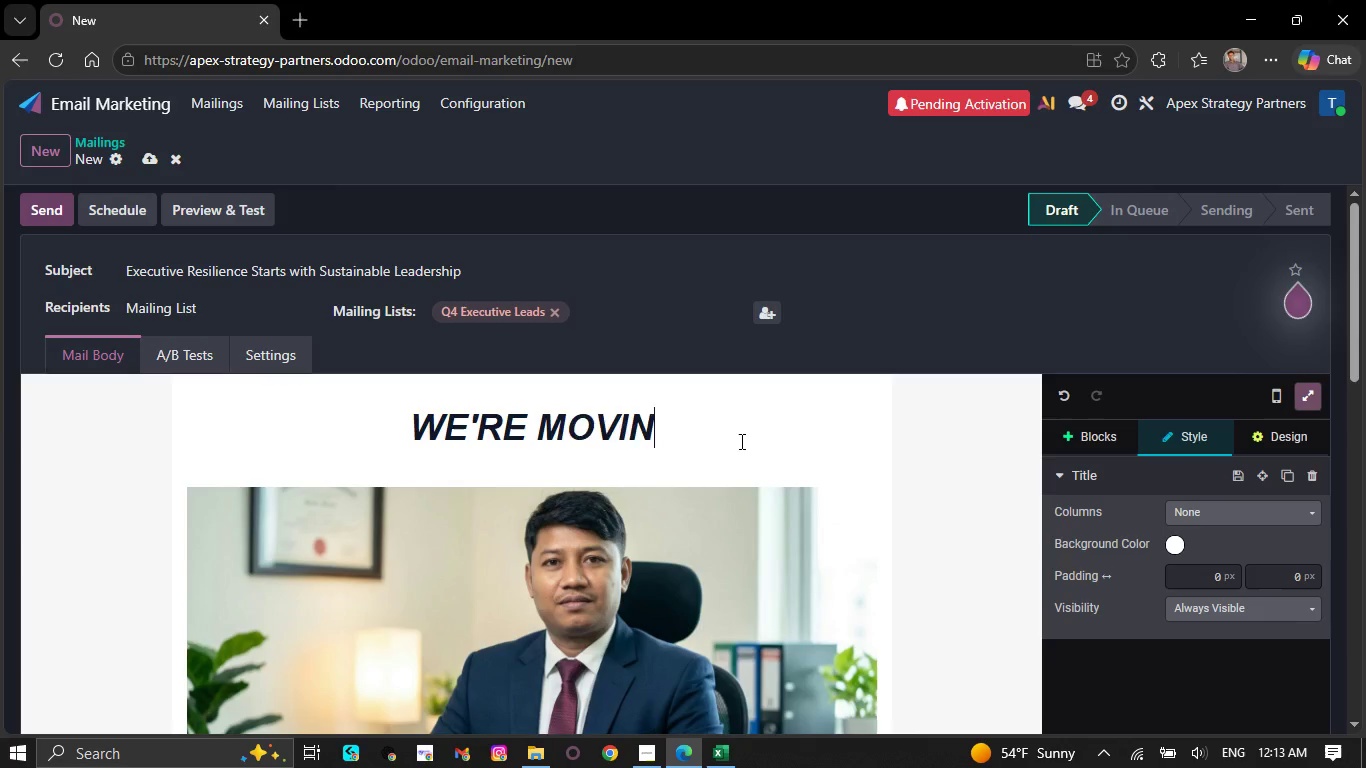 
key(Backspace)
 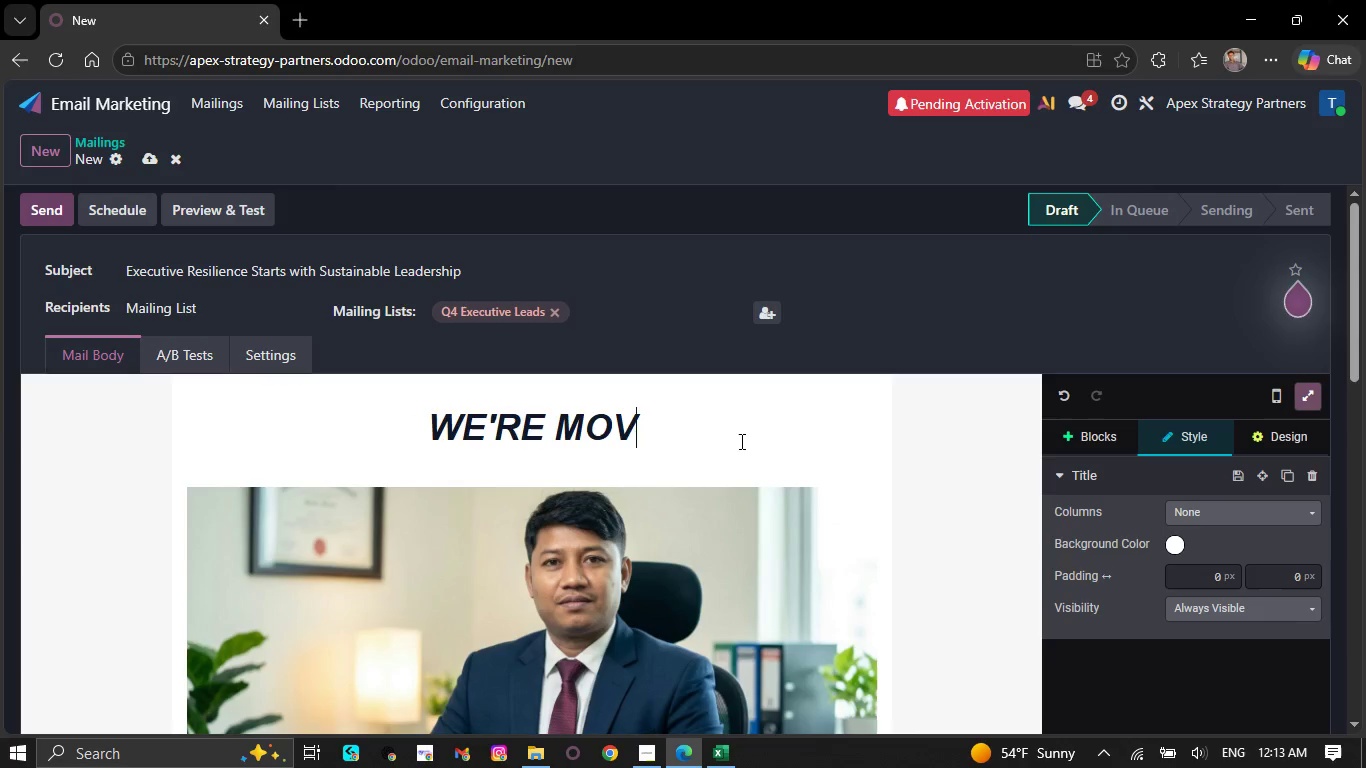 
key(Backspace)
 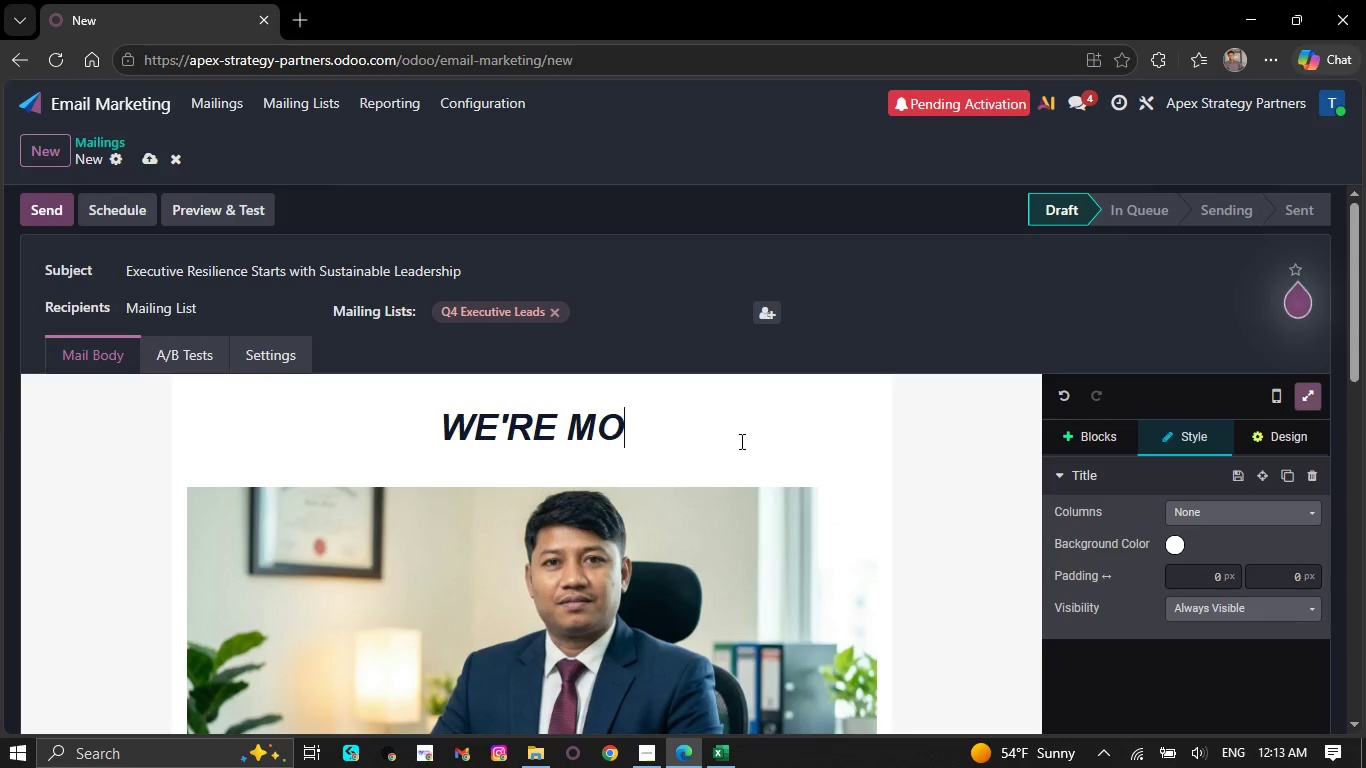 
key(Backspace)
 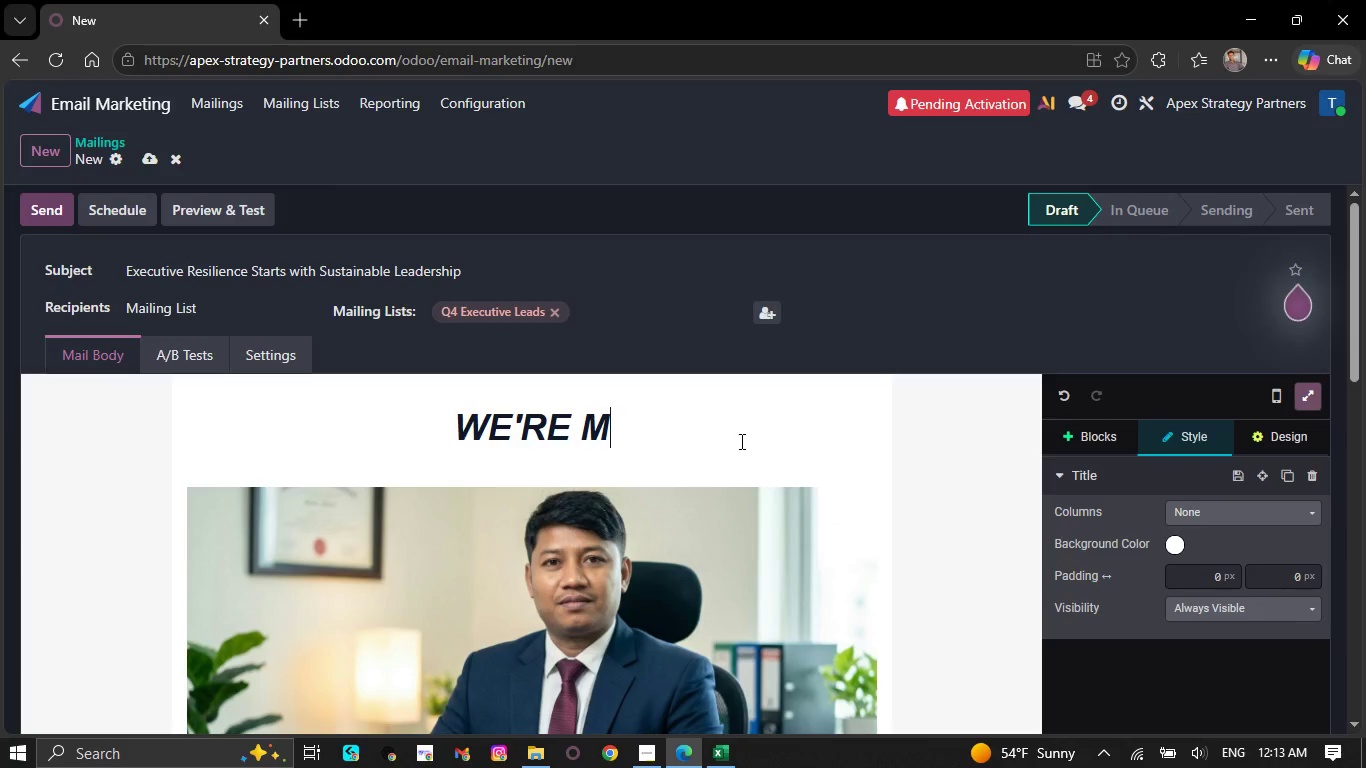 
key(Backspace)
 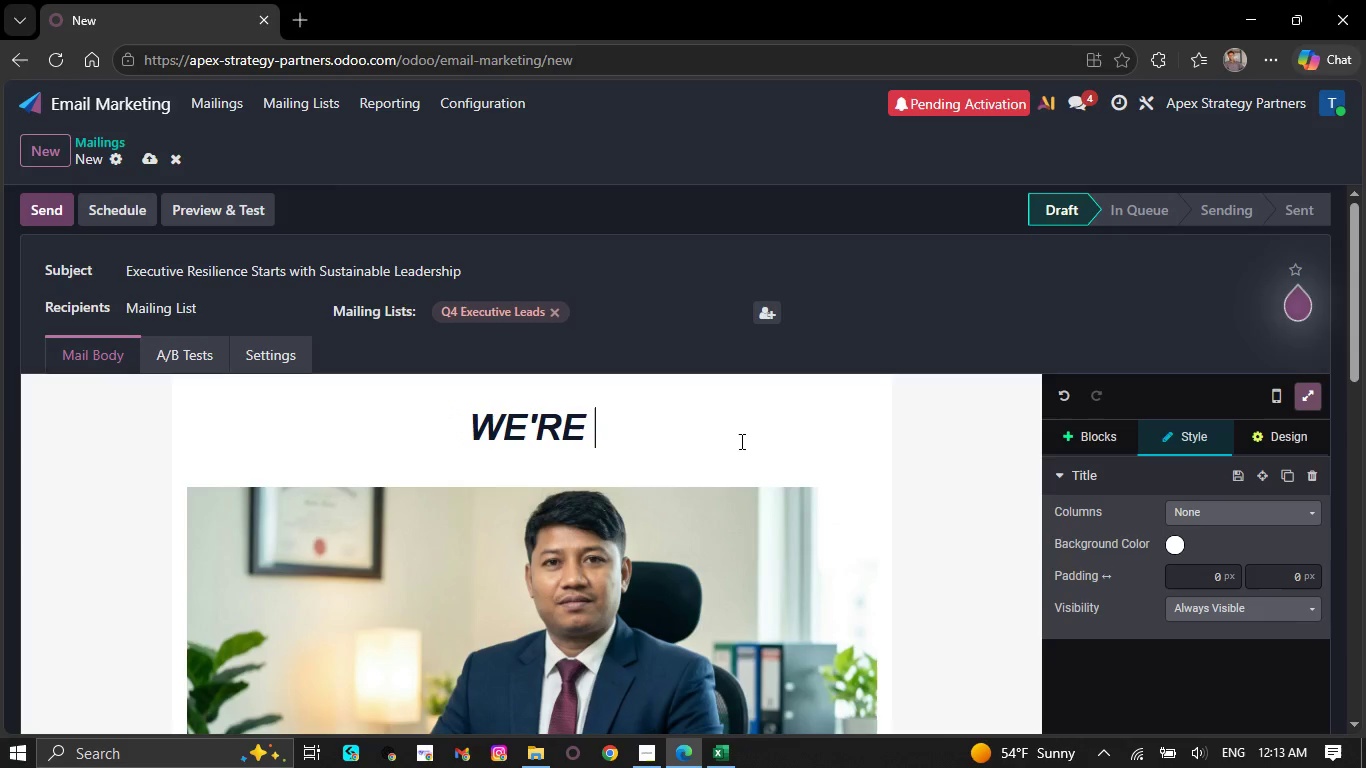 
key(Backspace)
 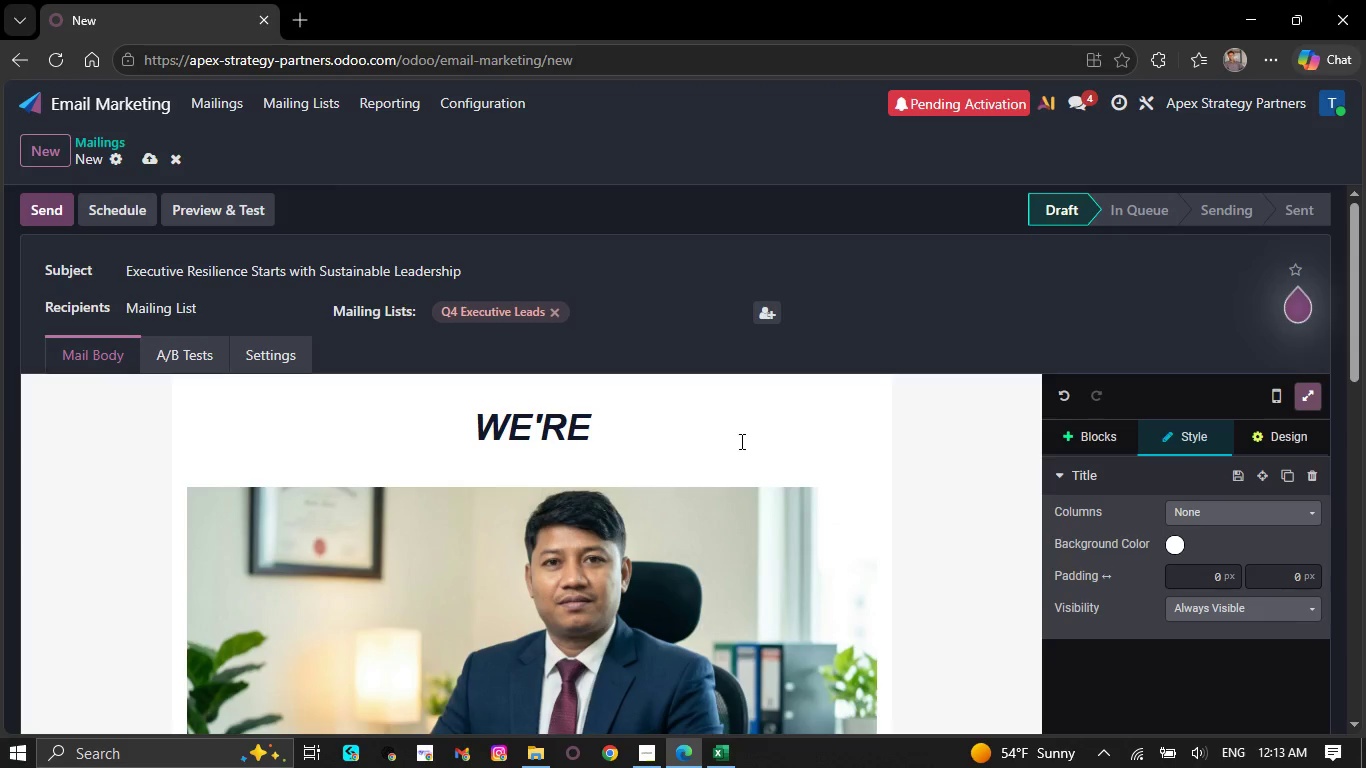 
key(Backspace)
 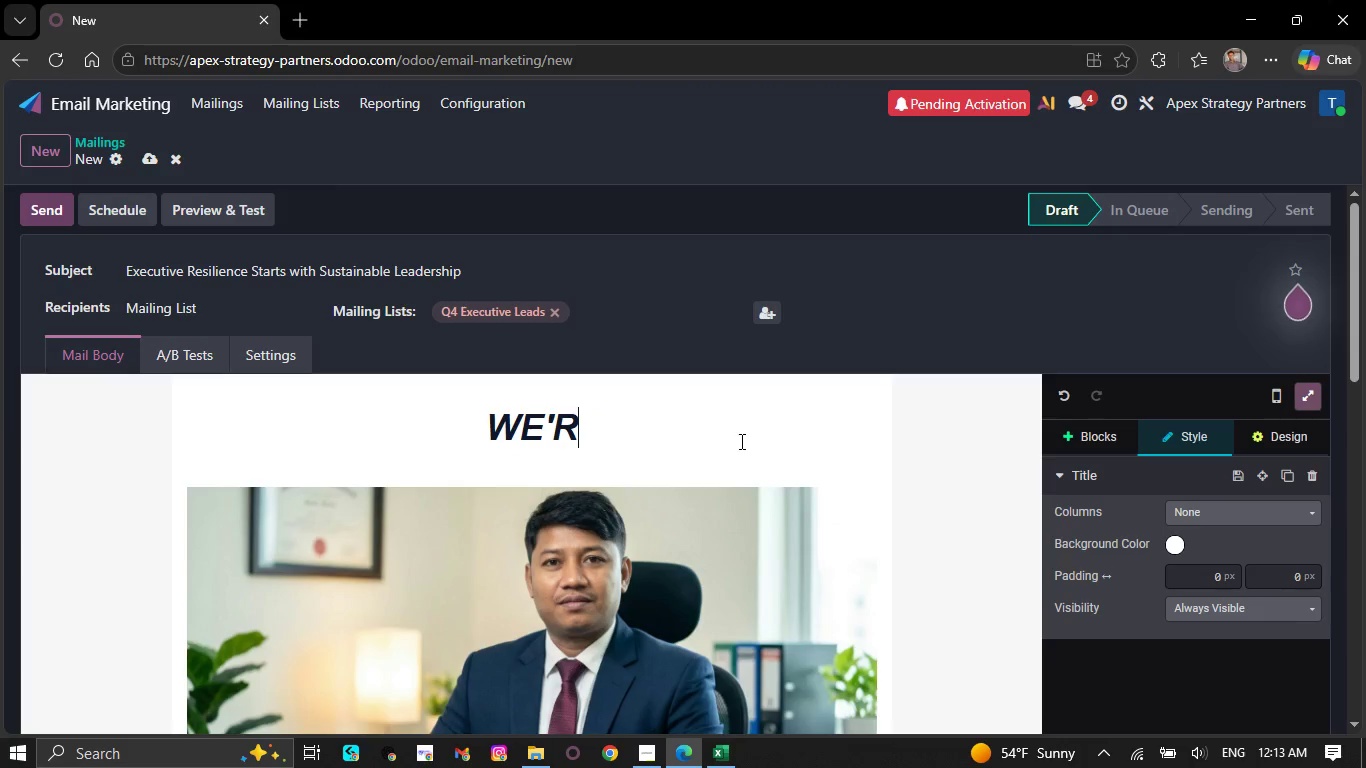 
key(Backspace)
 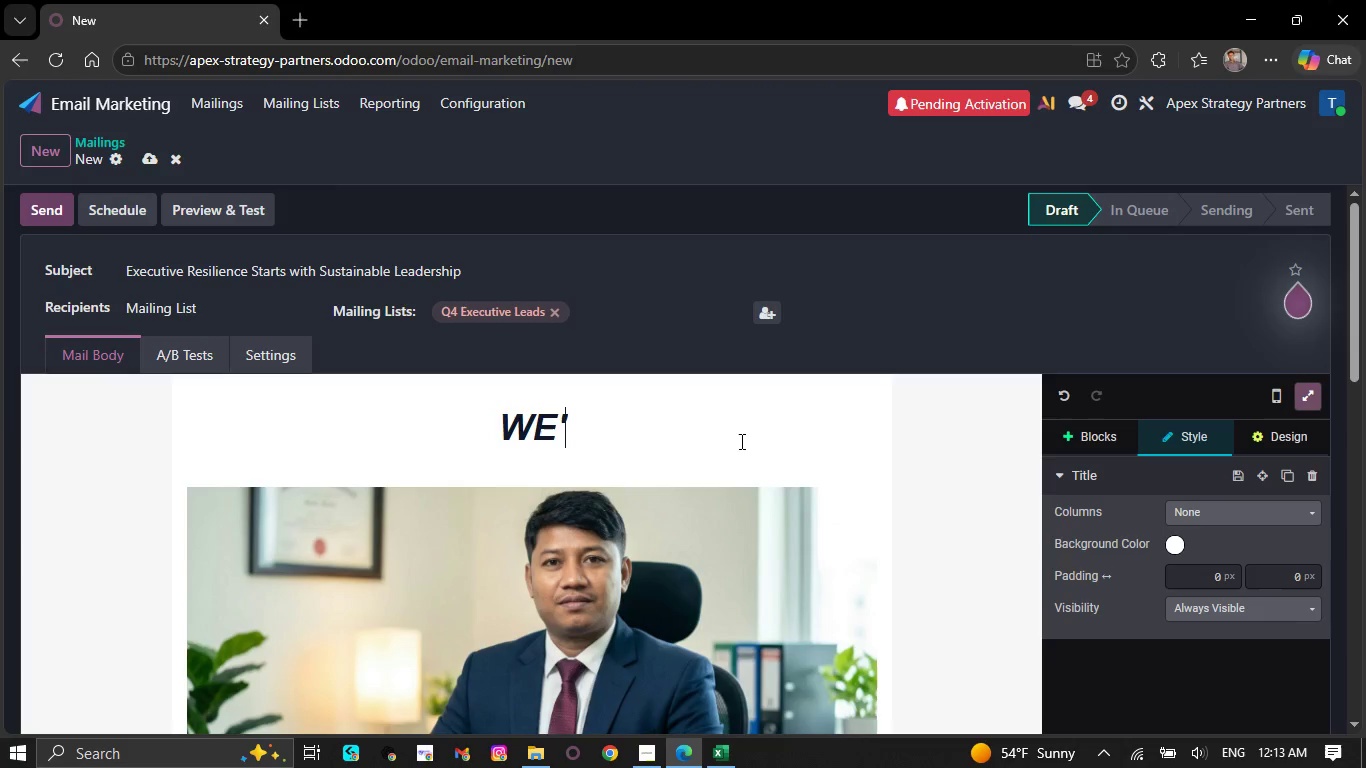 
key(Backspace)
key(Backspace)
key(Backspace)
type(How top-perfor,)
key(Backspace)
type(ming exe)
 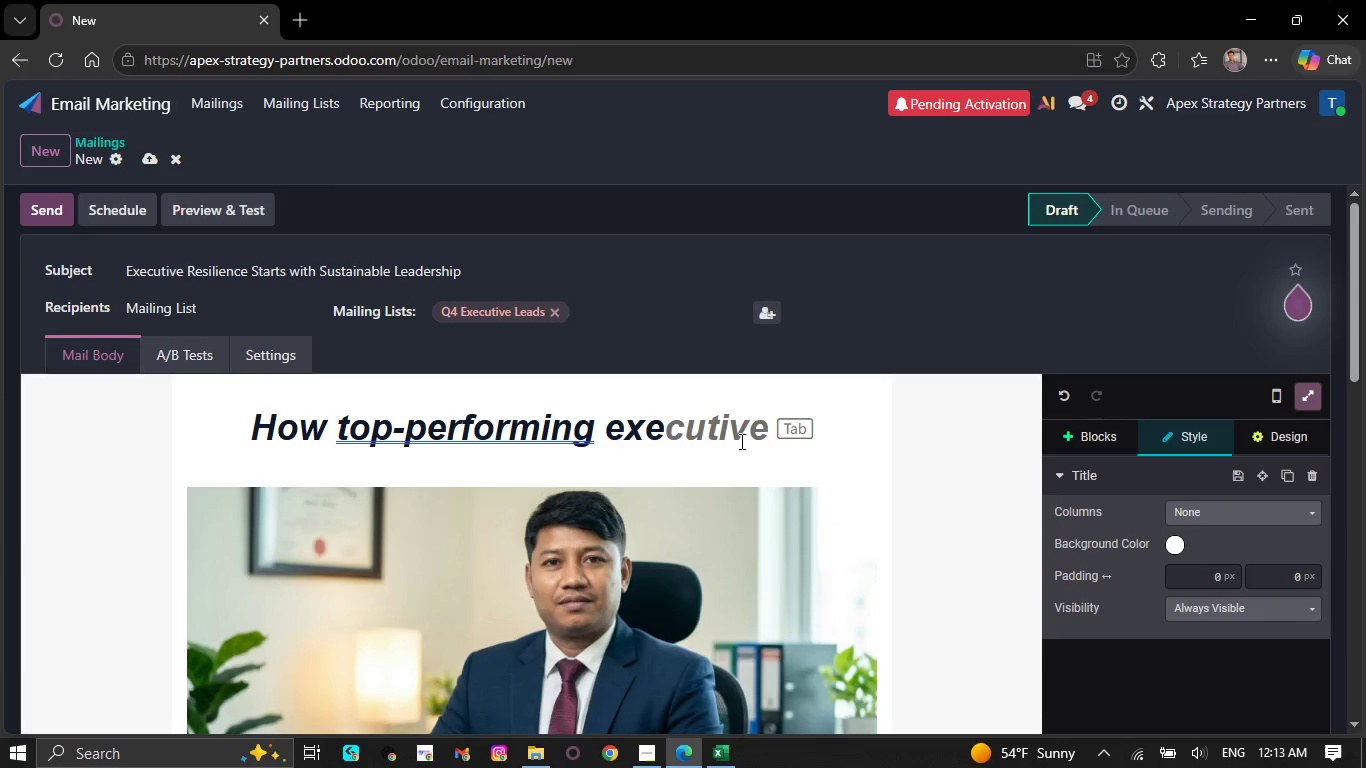 
type(cutives avoid burniut )
 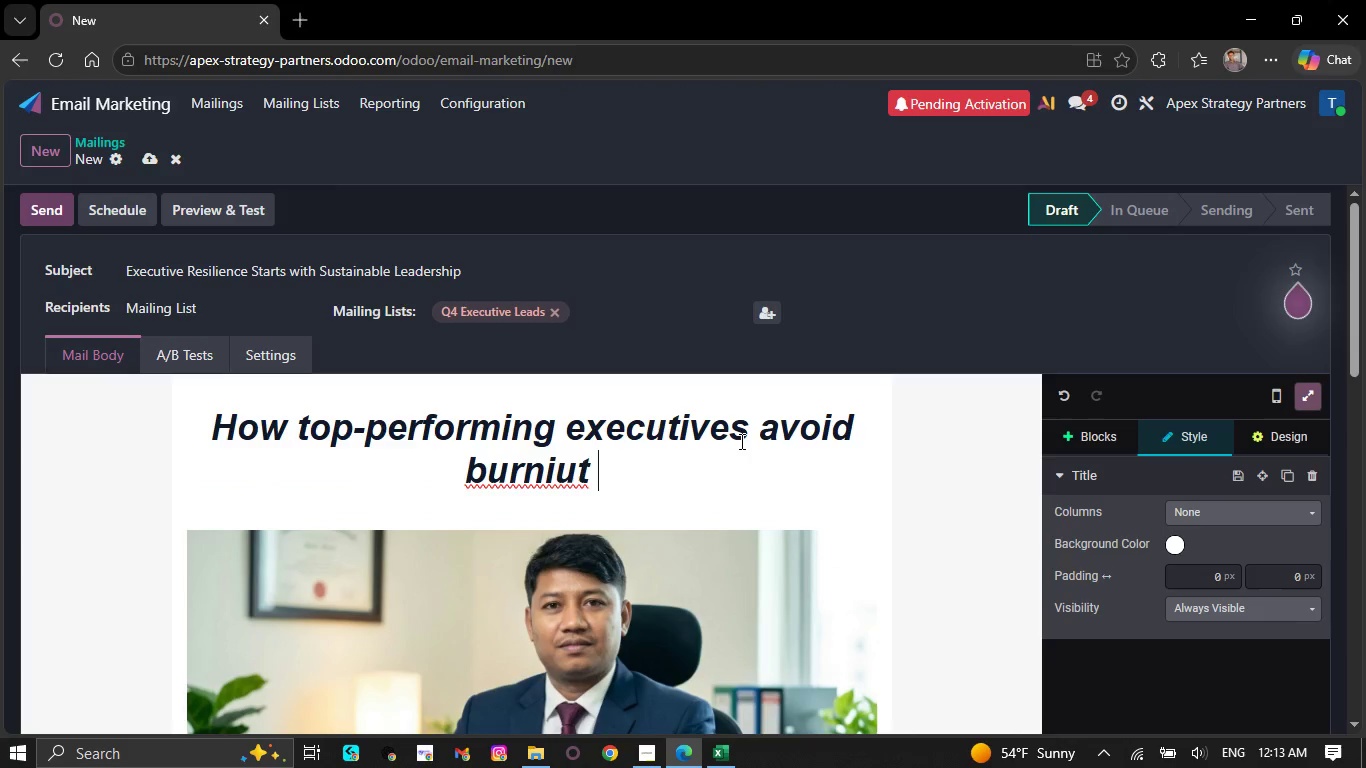 
key(Backspace)
 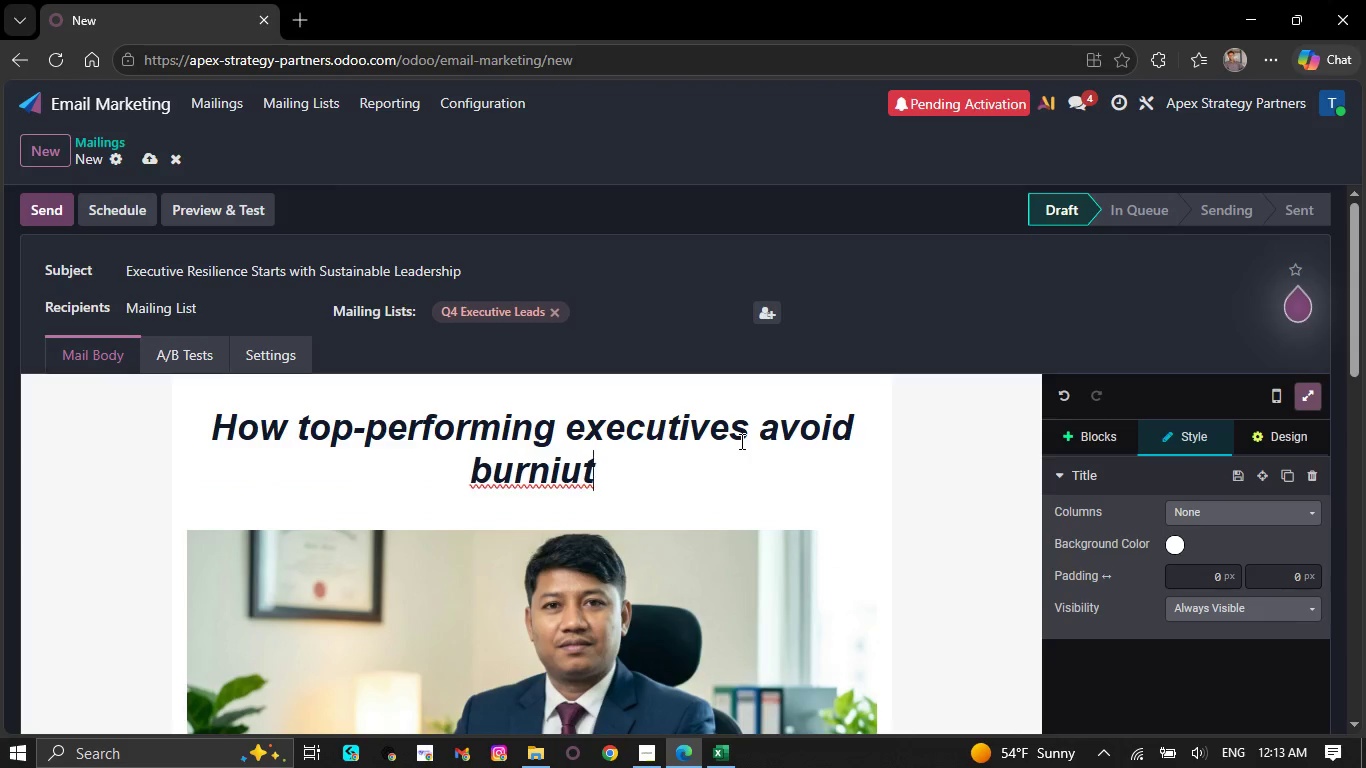 
key(Backspace)
 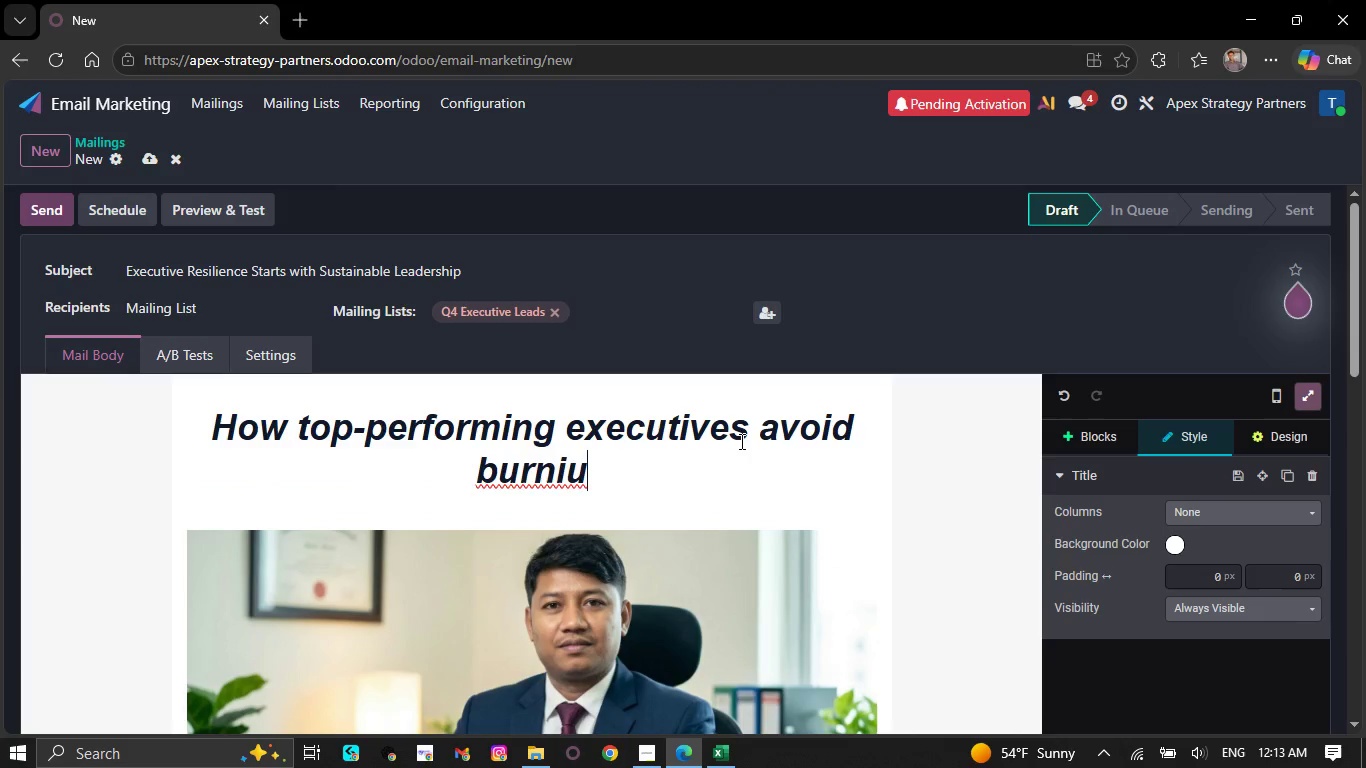 
key(Backspace)
 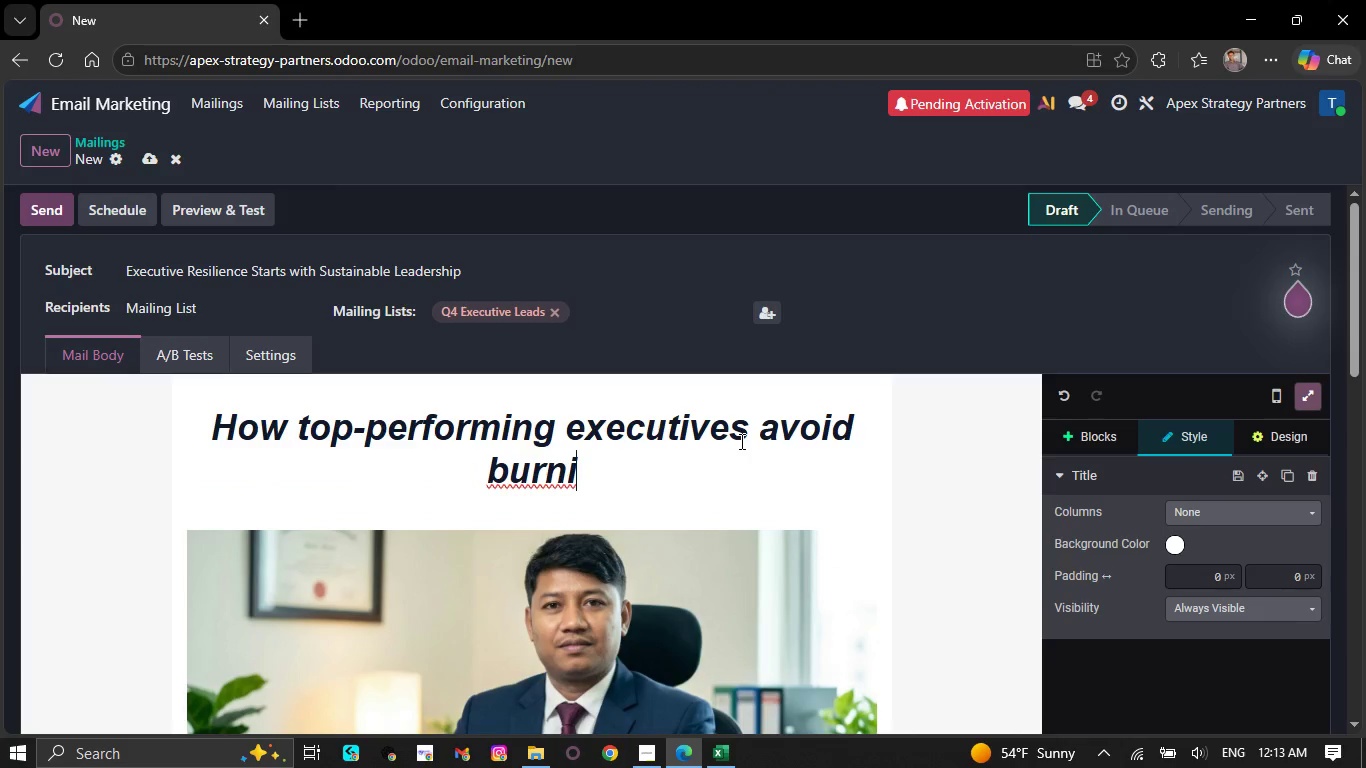 
key(Backspace)
 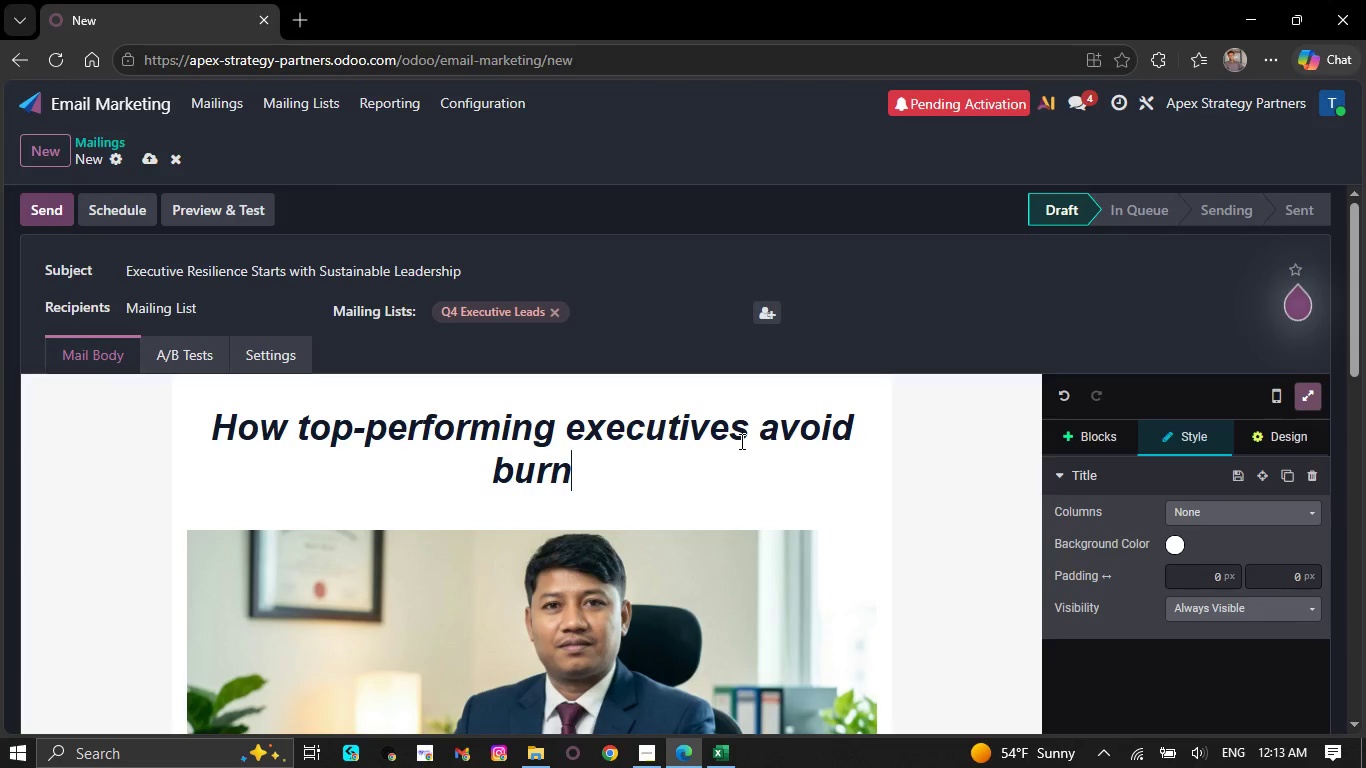 
type(out while leading )
 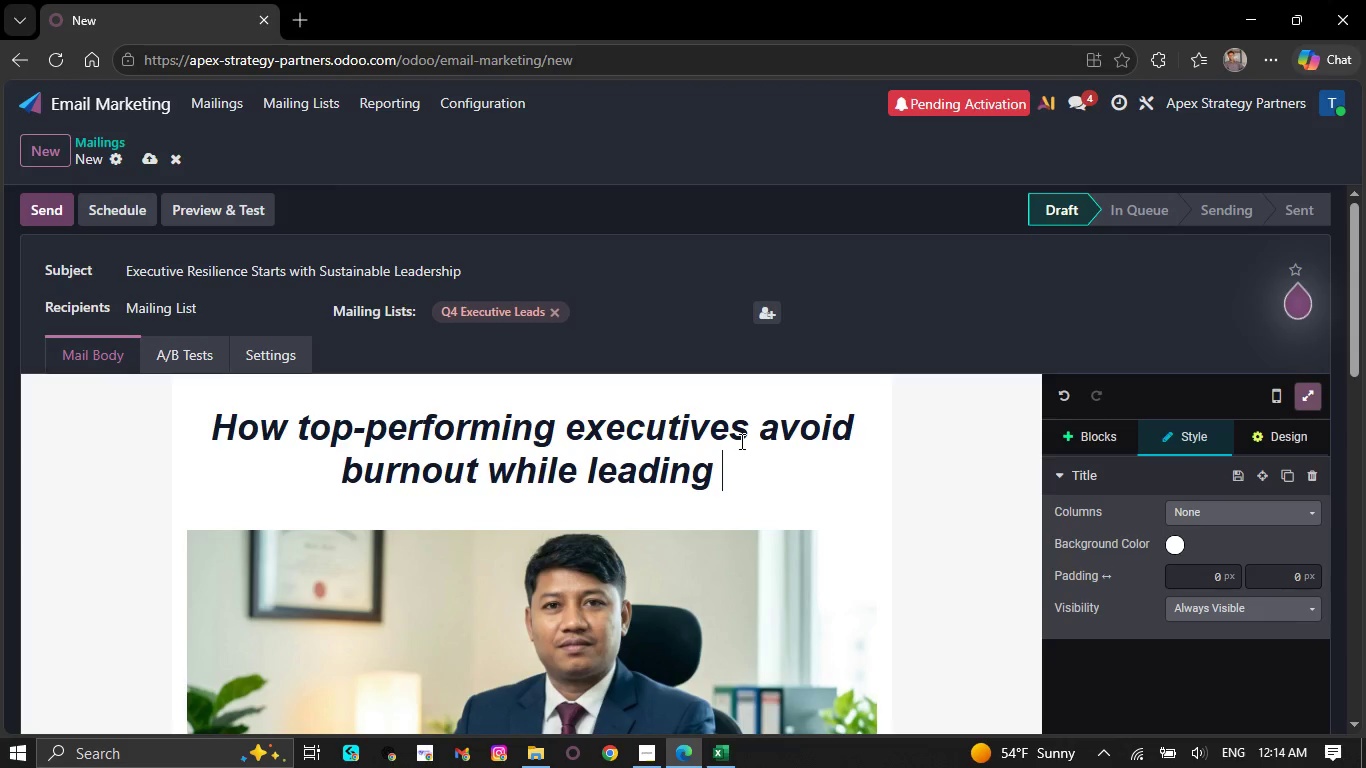 
wait(5.91)
 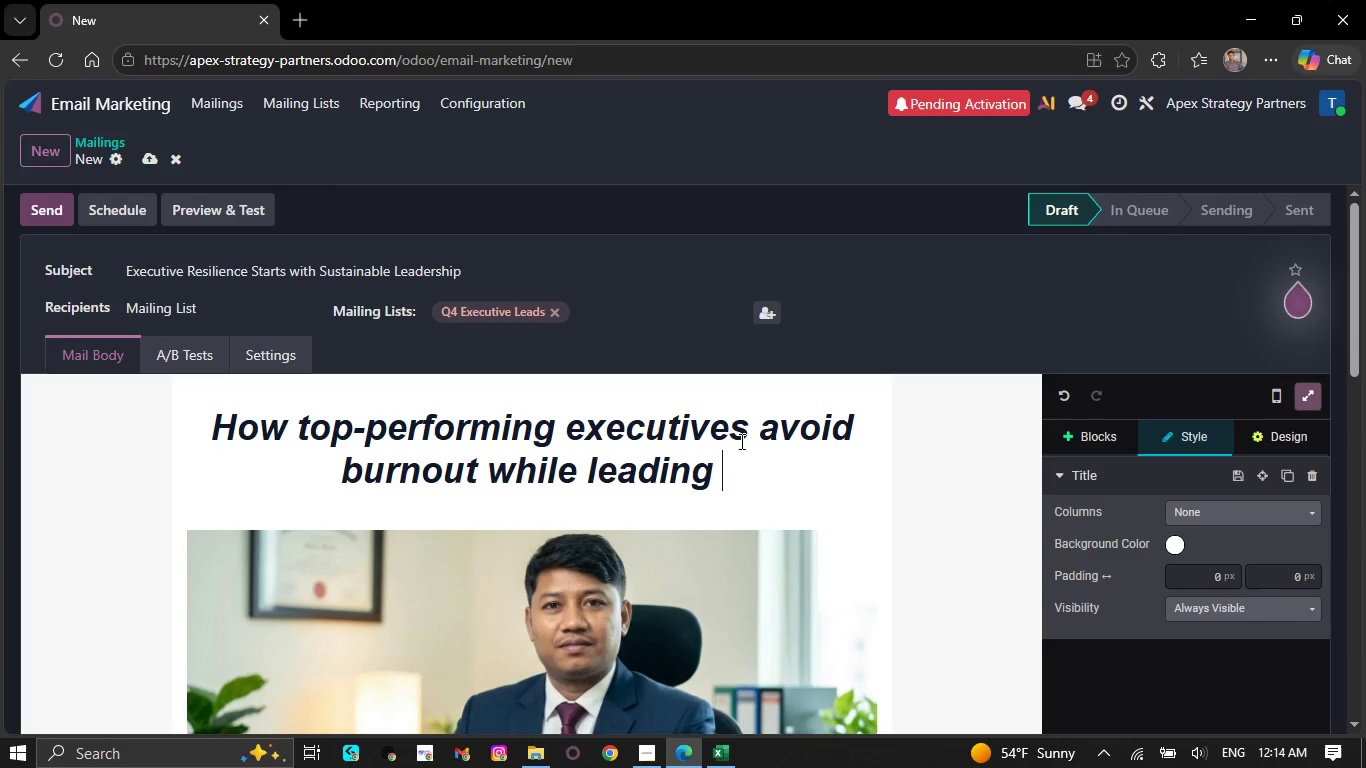 
type(through uncertainity.)
 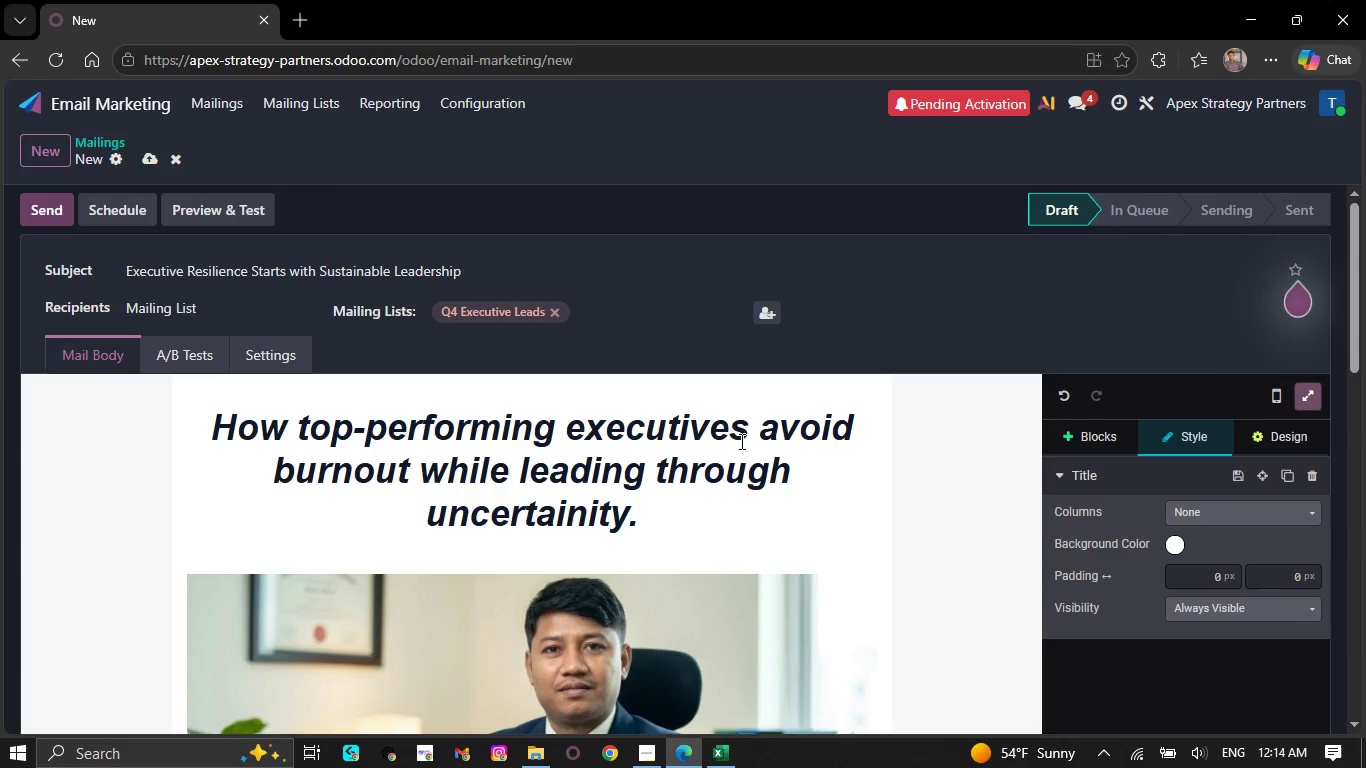 
wait(16.7)
 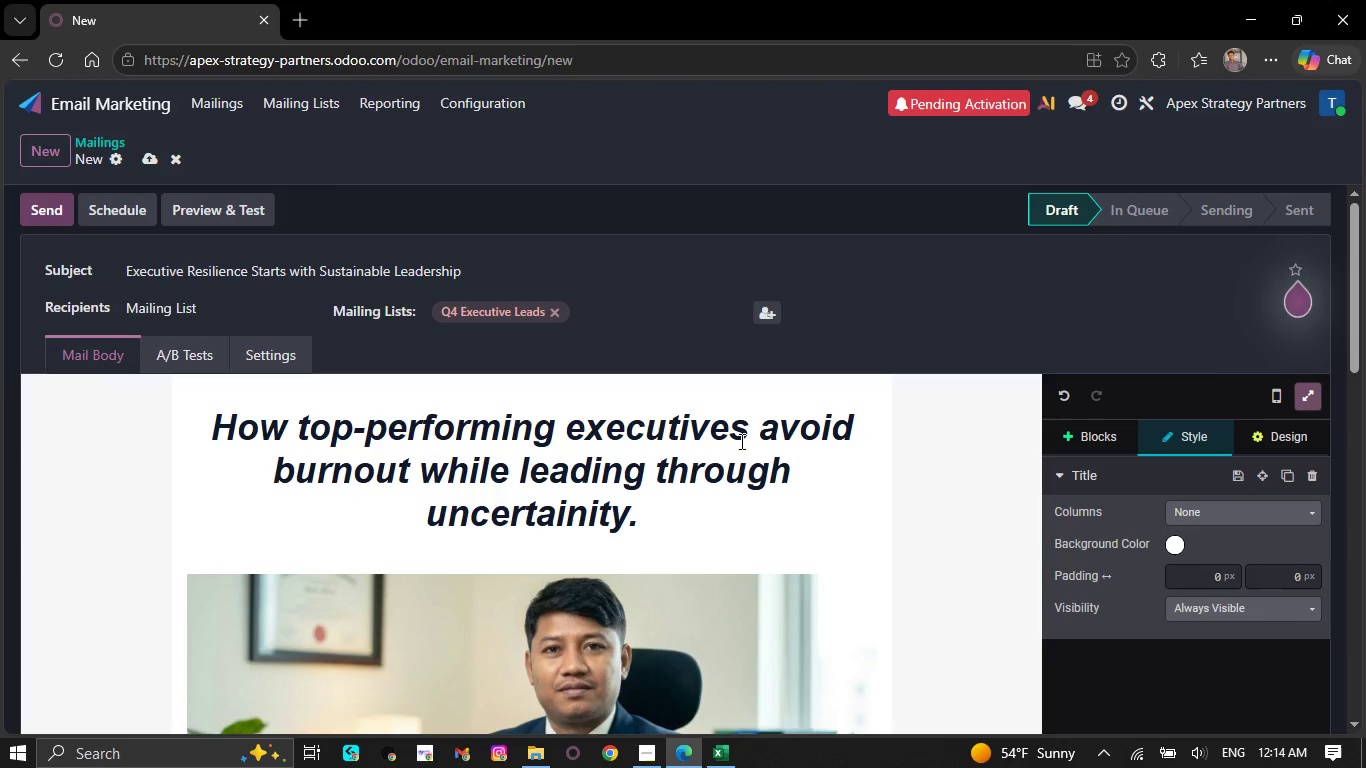 
left_click([1304, 398])
 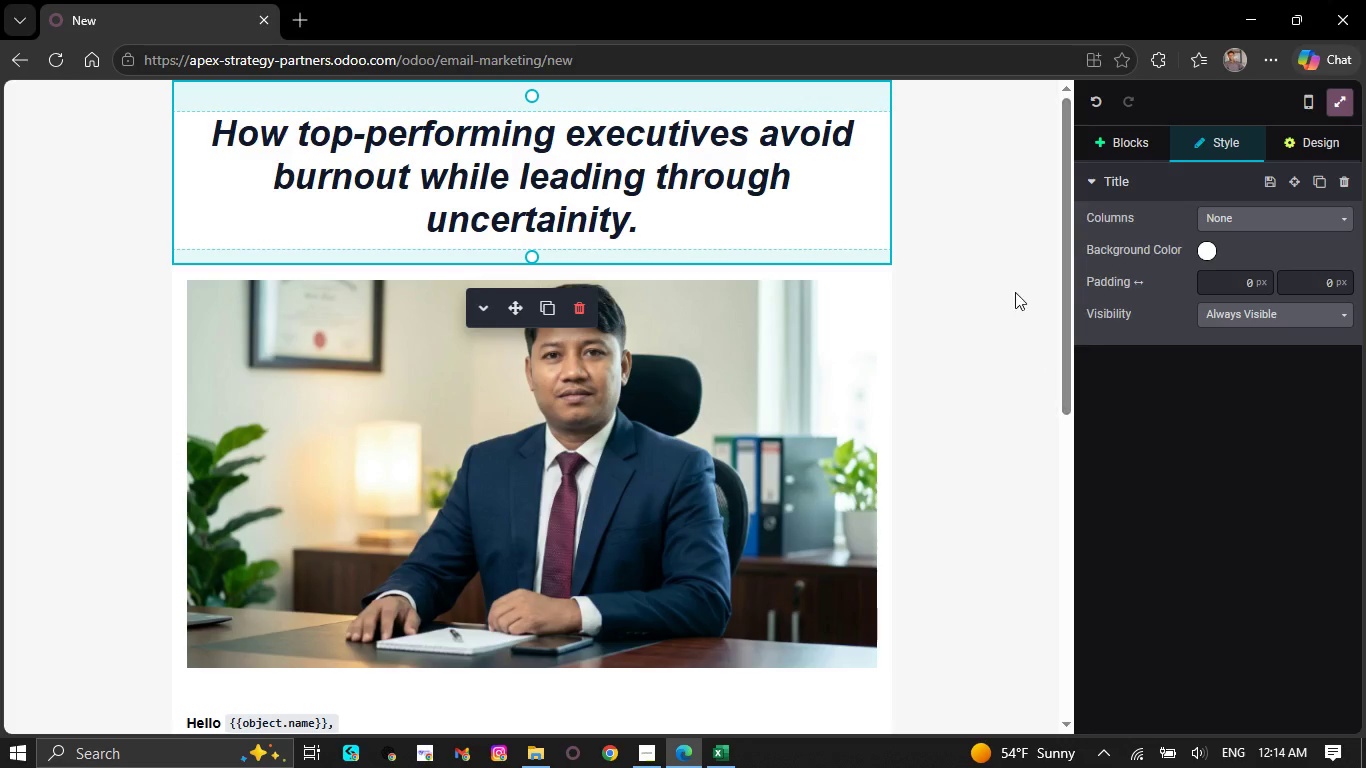 
scroll: coordinate [951, 370], scroll_direction: down, amount: 4.0
 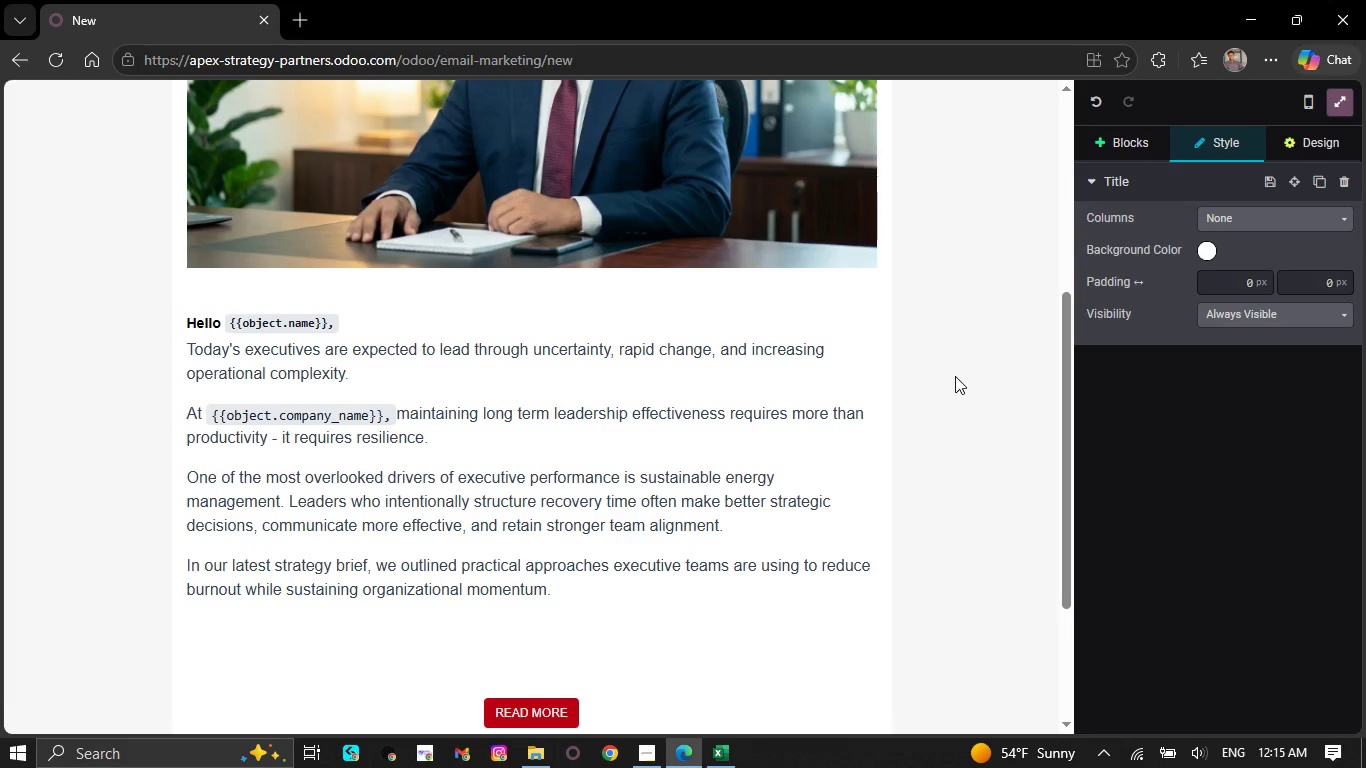 
wait(34.35)
 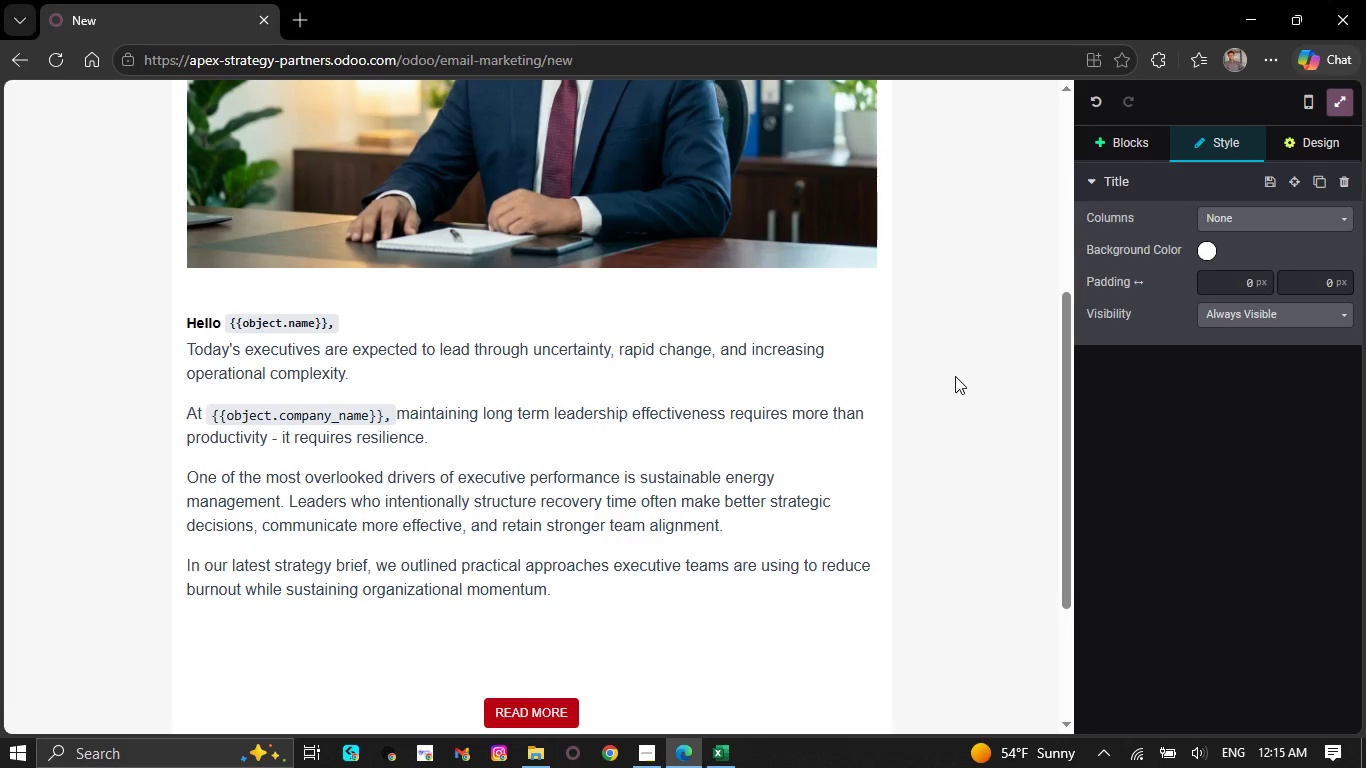 
left_click([567, 711])
 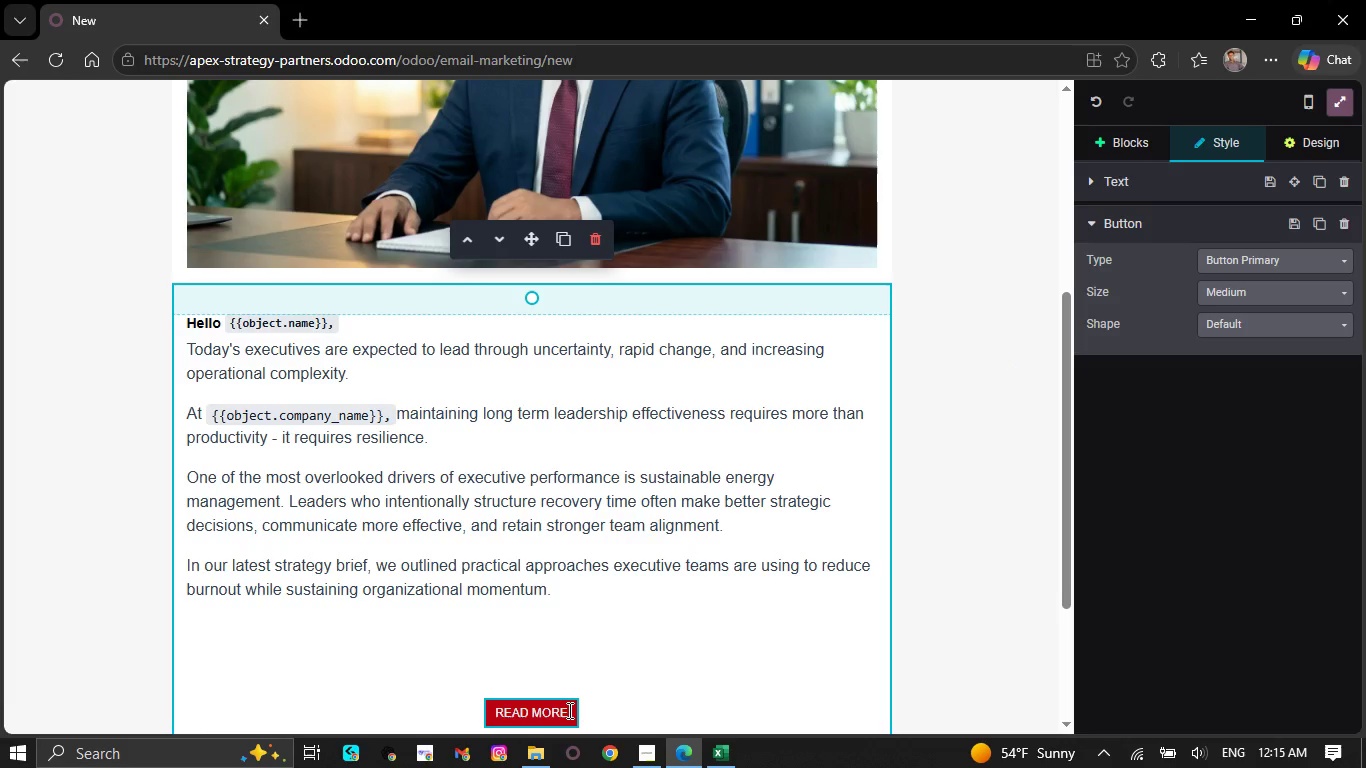 
key(Backspace)
 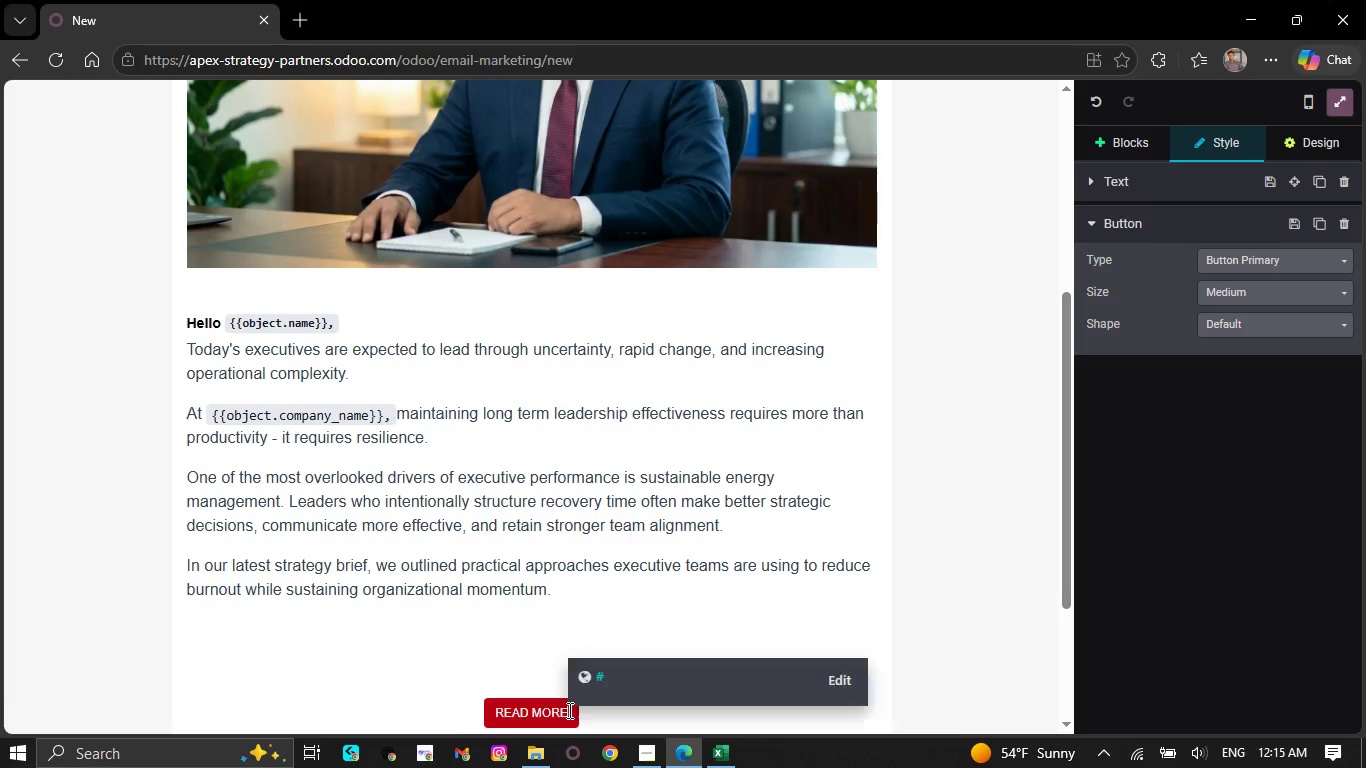 
key(Backspace)
 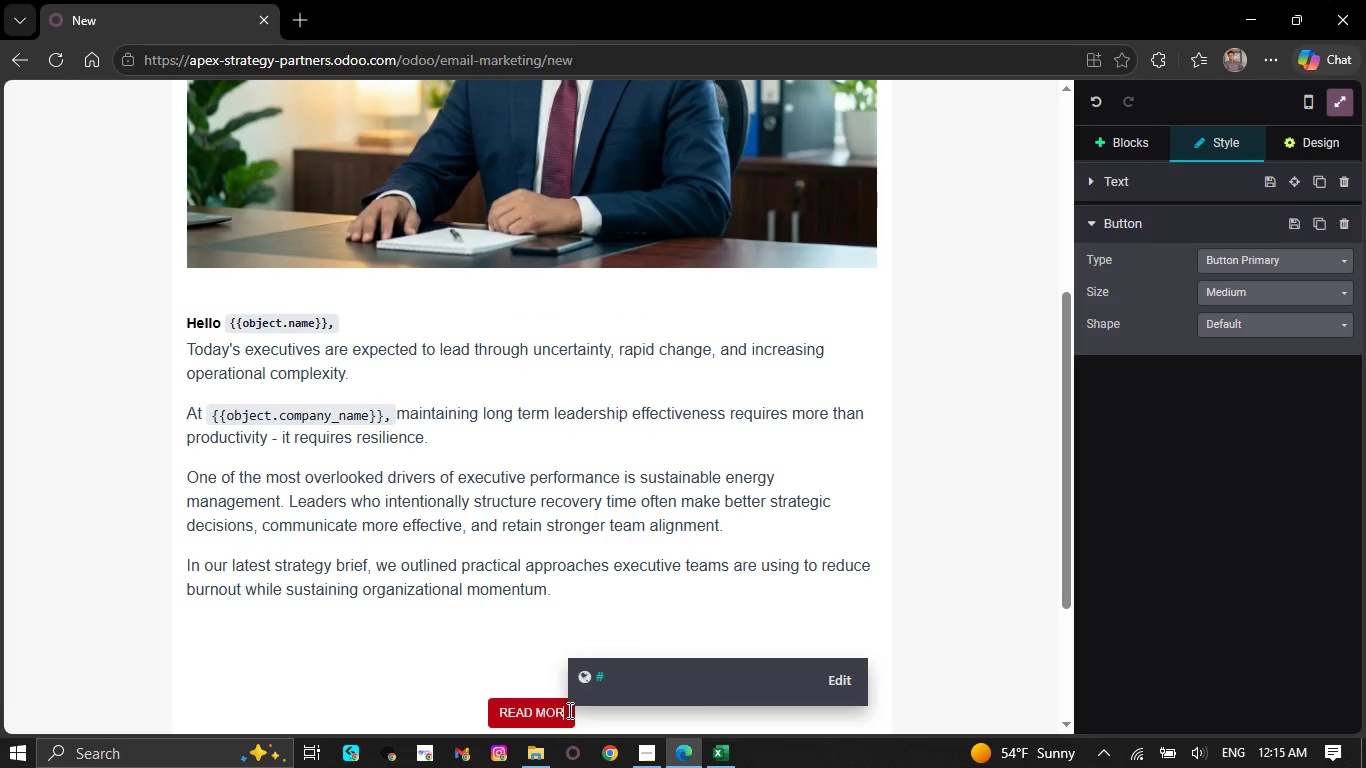 
key(Backspace)
 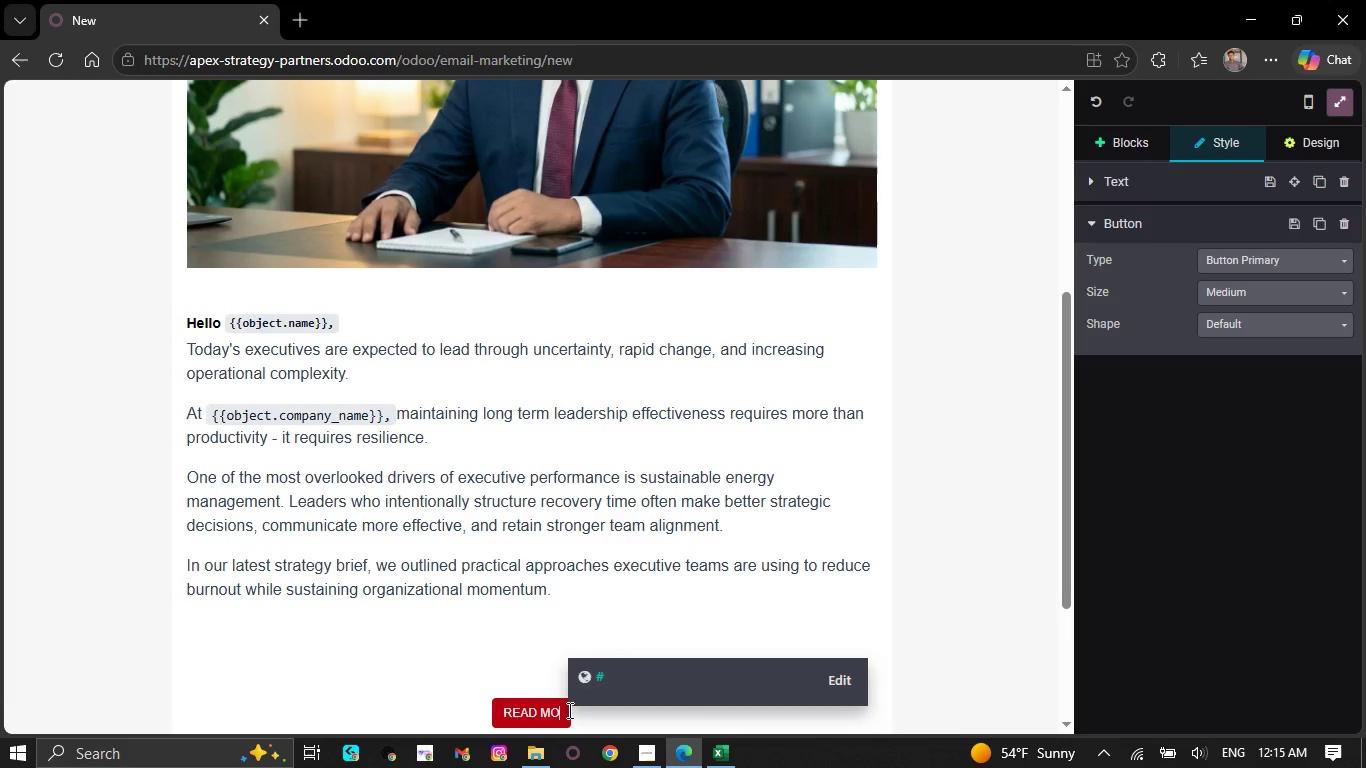 
key(Backspace)
 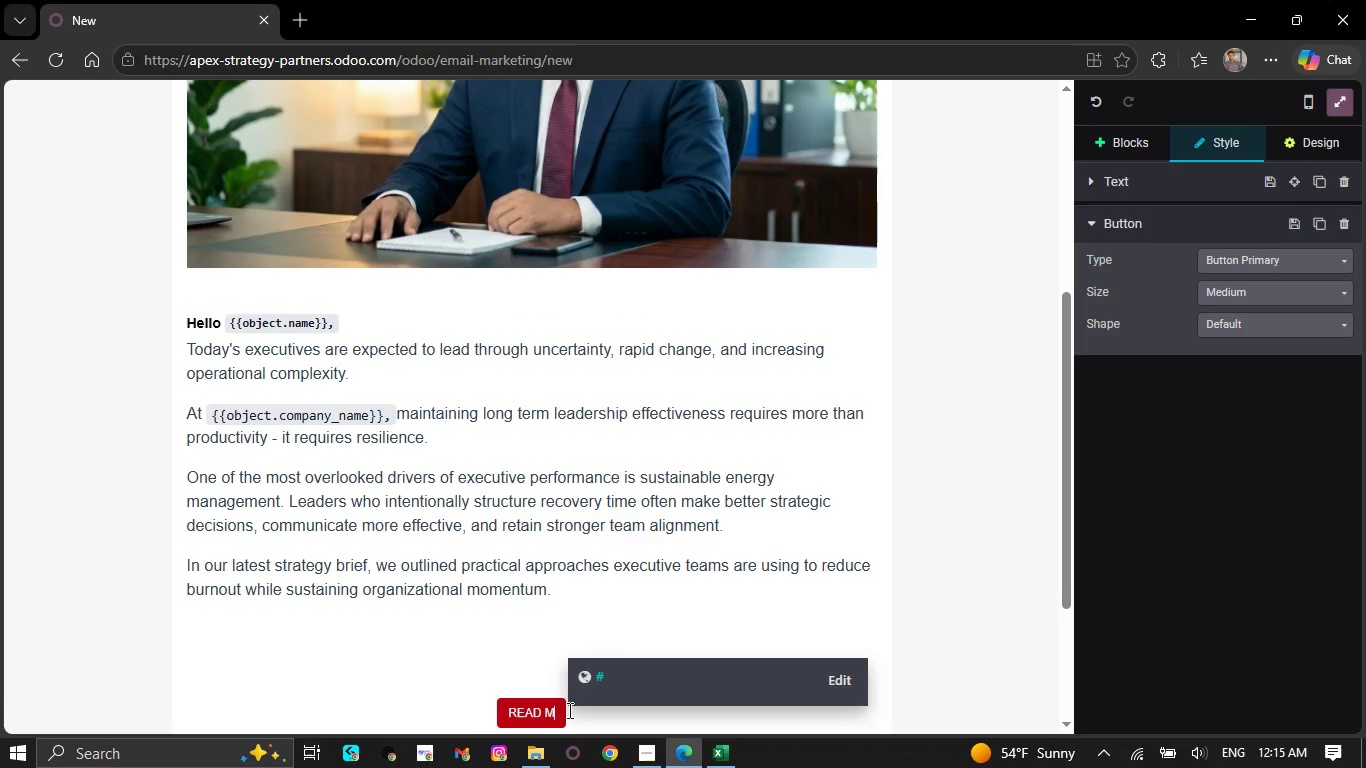 
key(Backspace)
 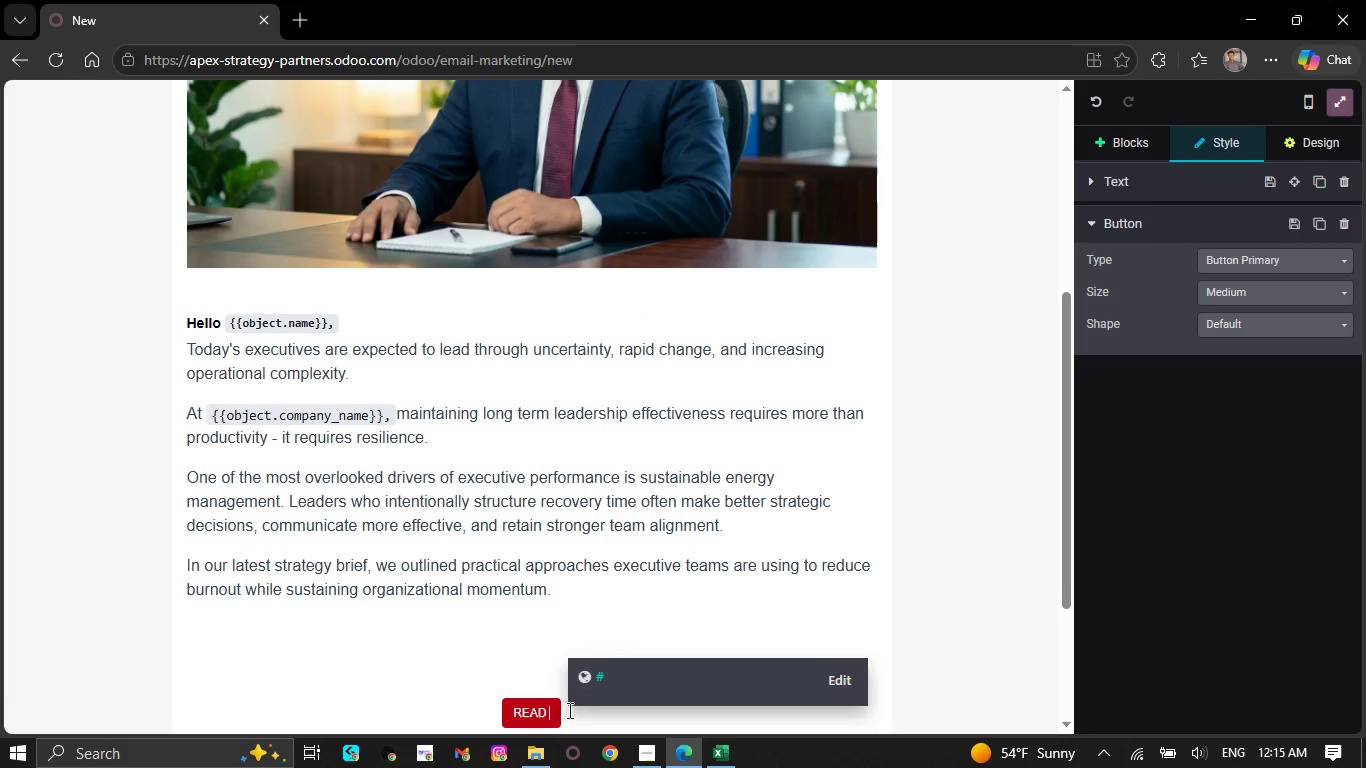 
key(Backspace)
 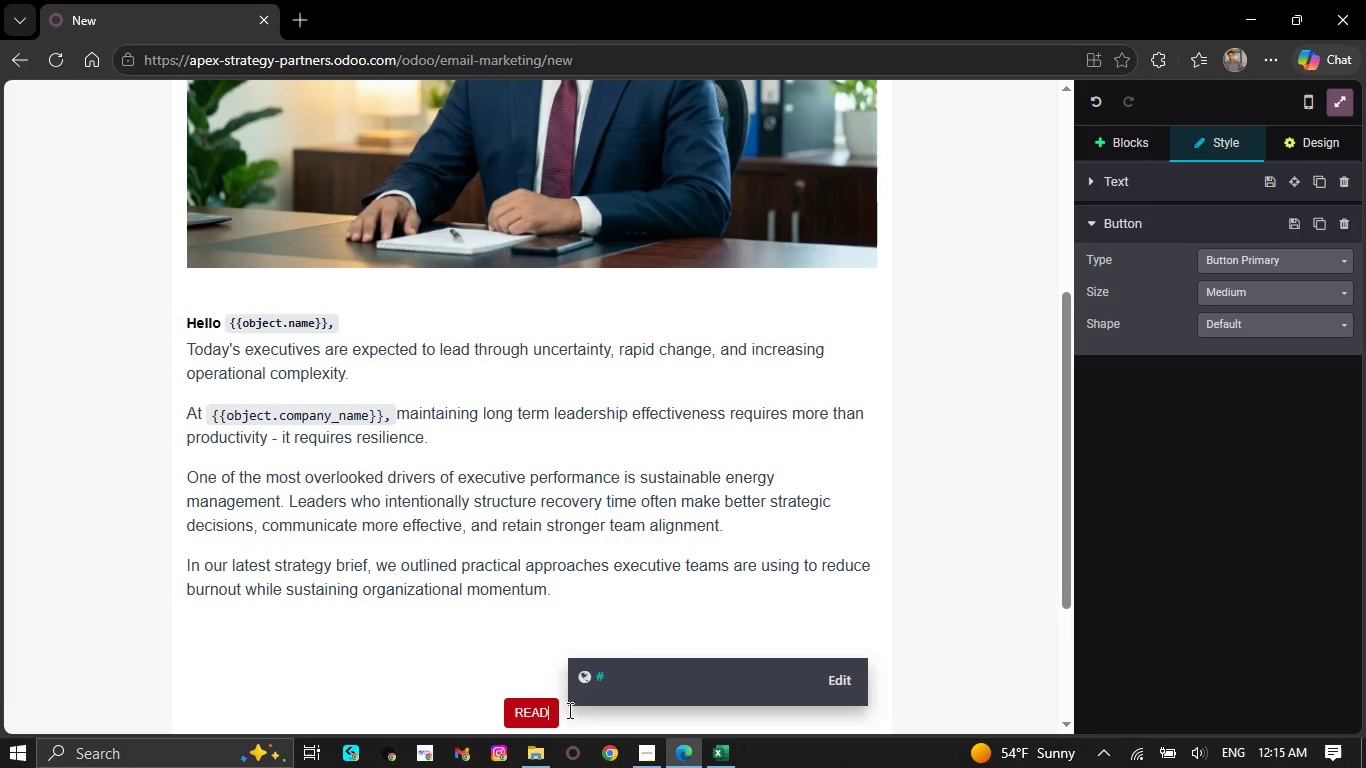 
key(Backspace)
 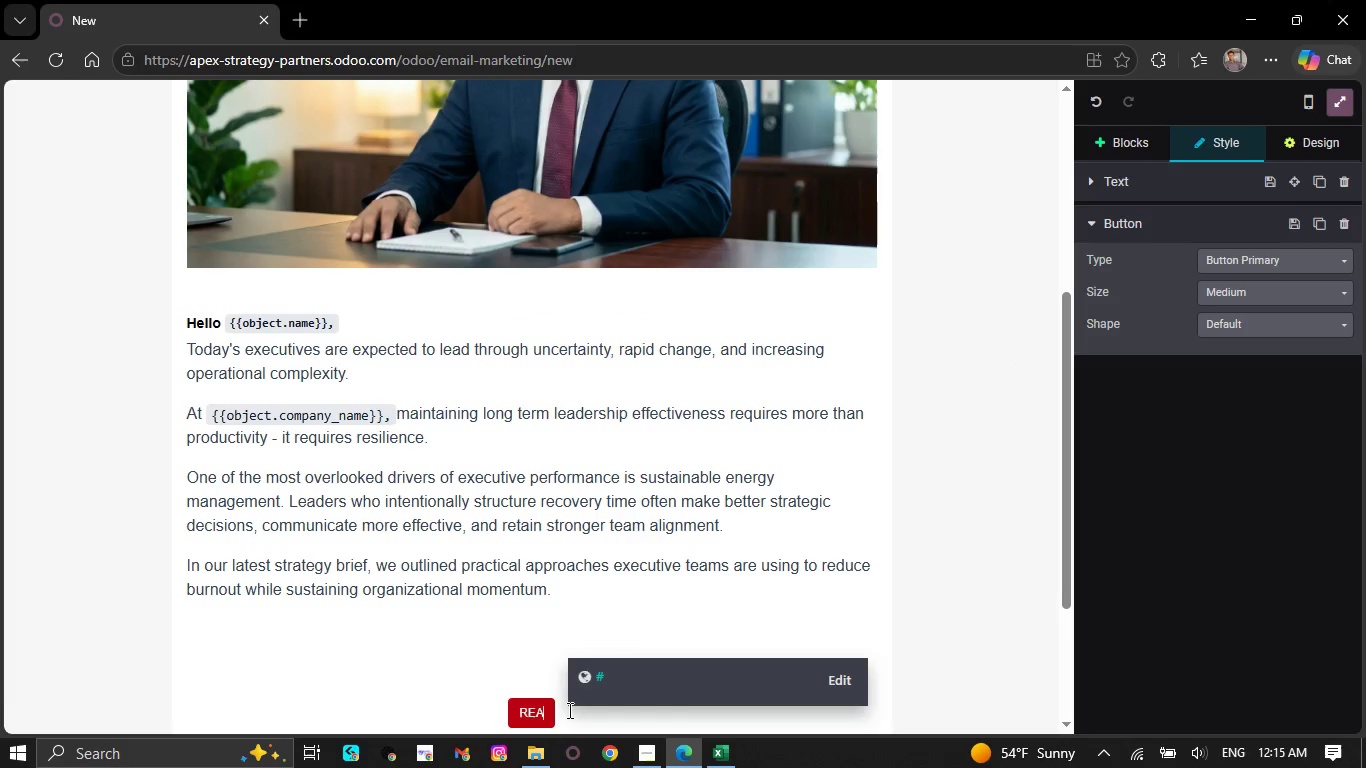 
key(Backspace)
 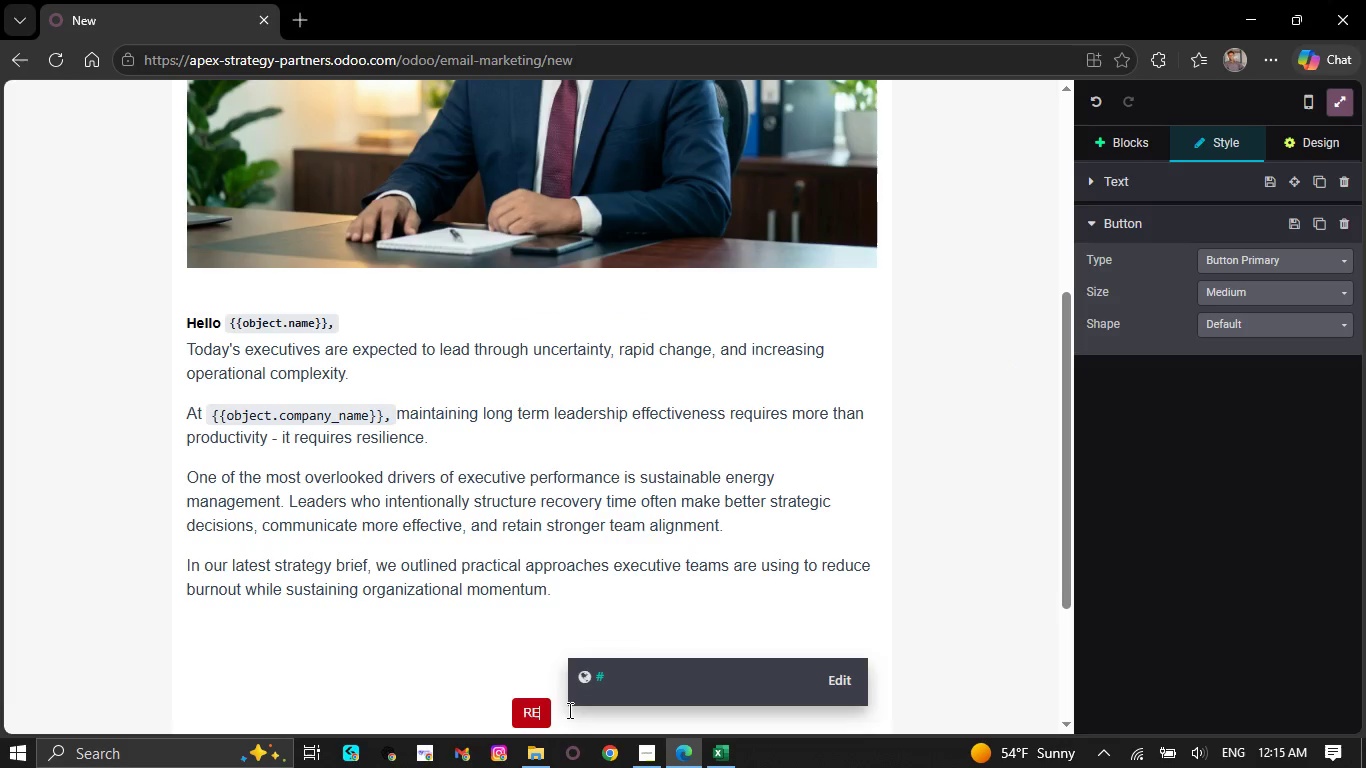 
key(Backspace)
 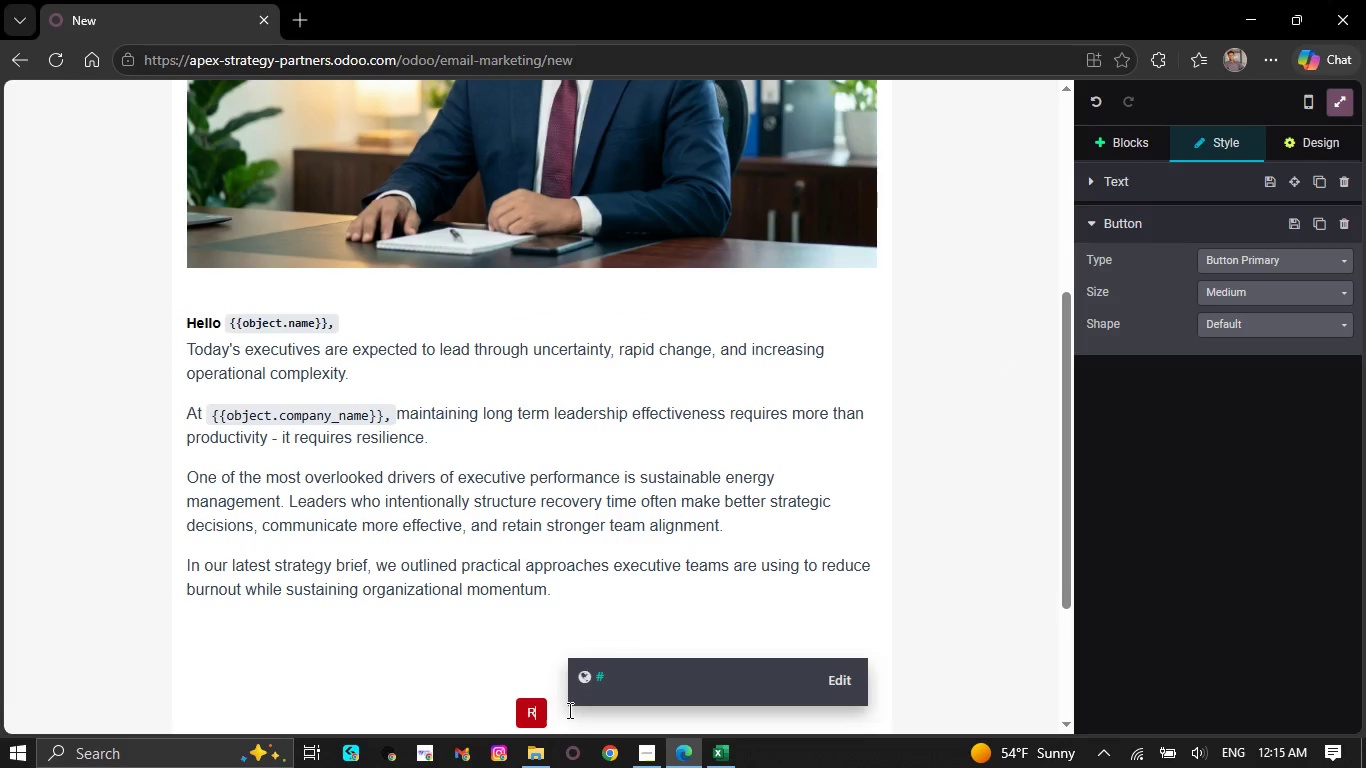 
key(Backspace)
 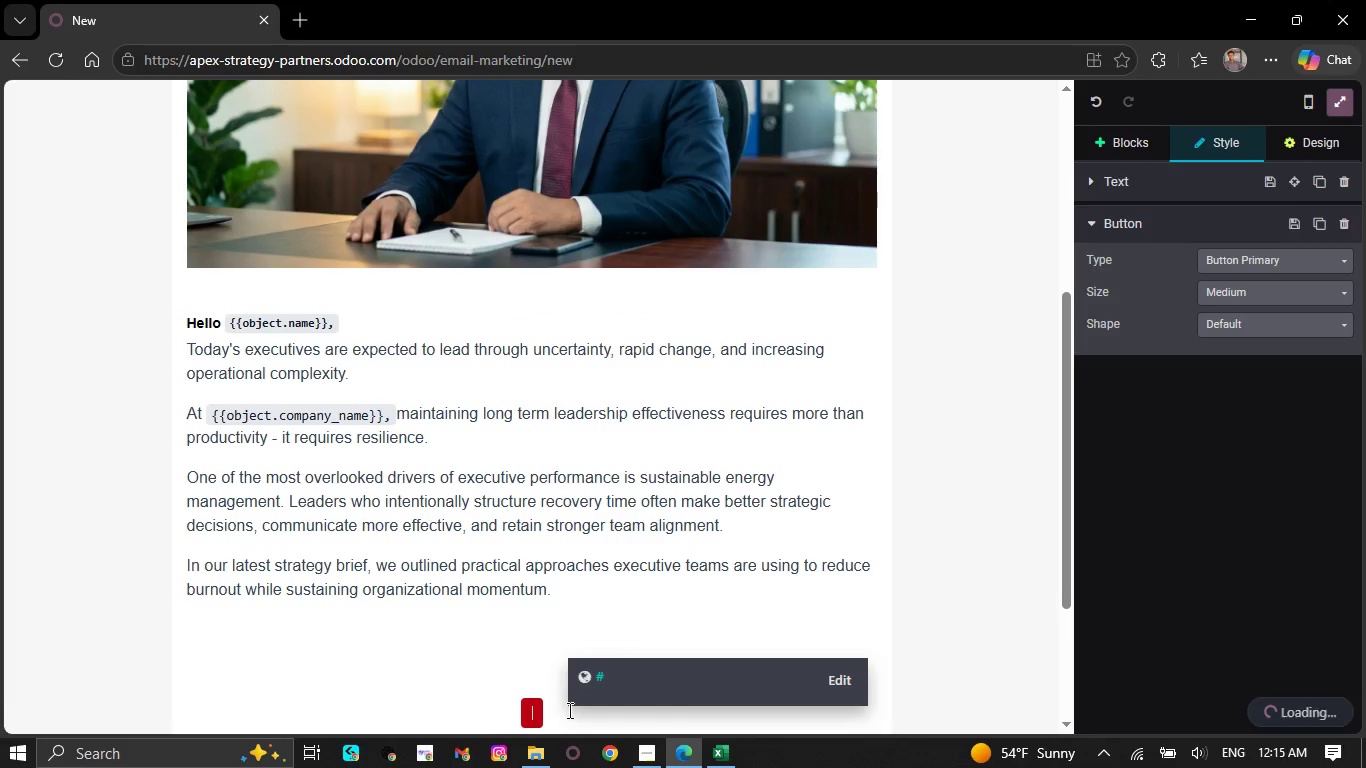 
key(Backspace)
 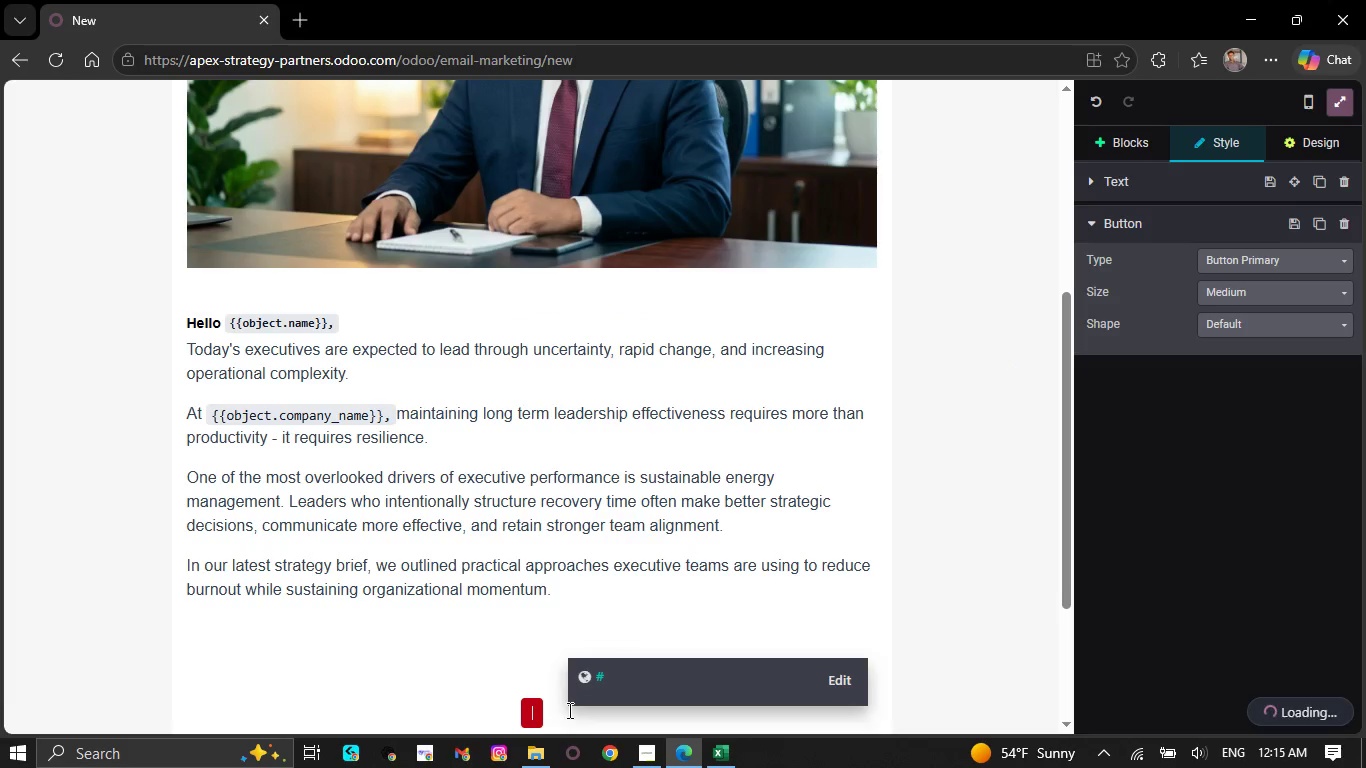 
key(Backspace)
 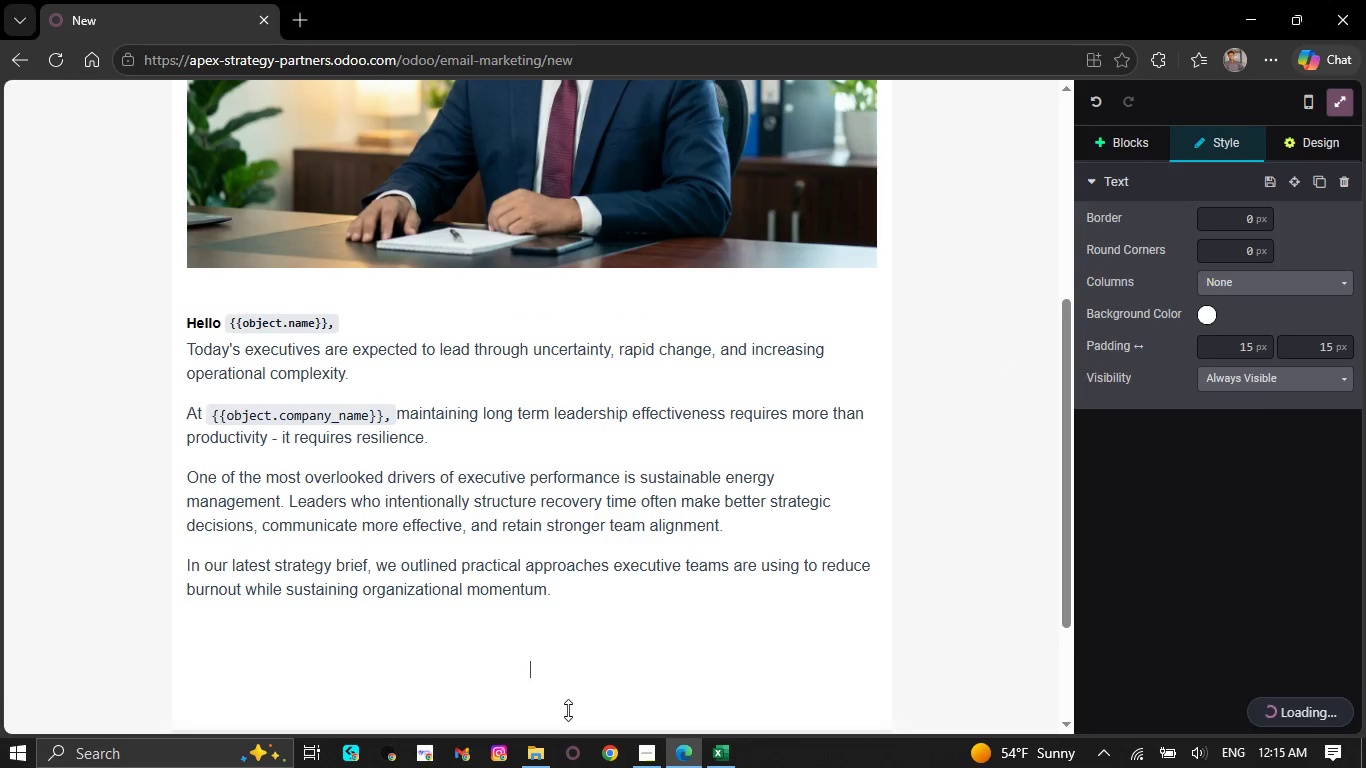 
key(Backspace)
 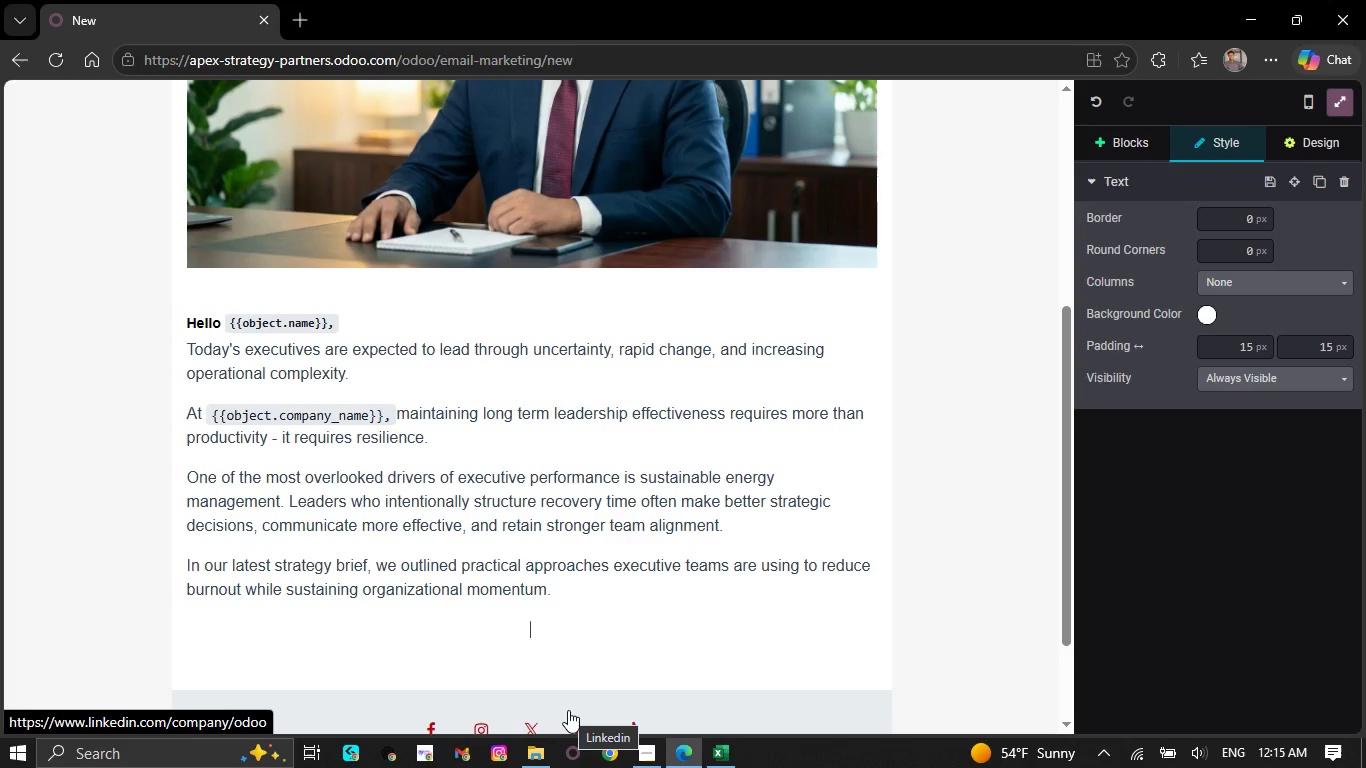 
wait(5.84)
 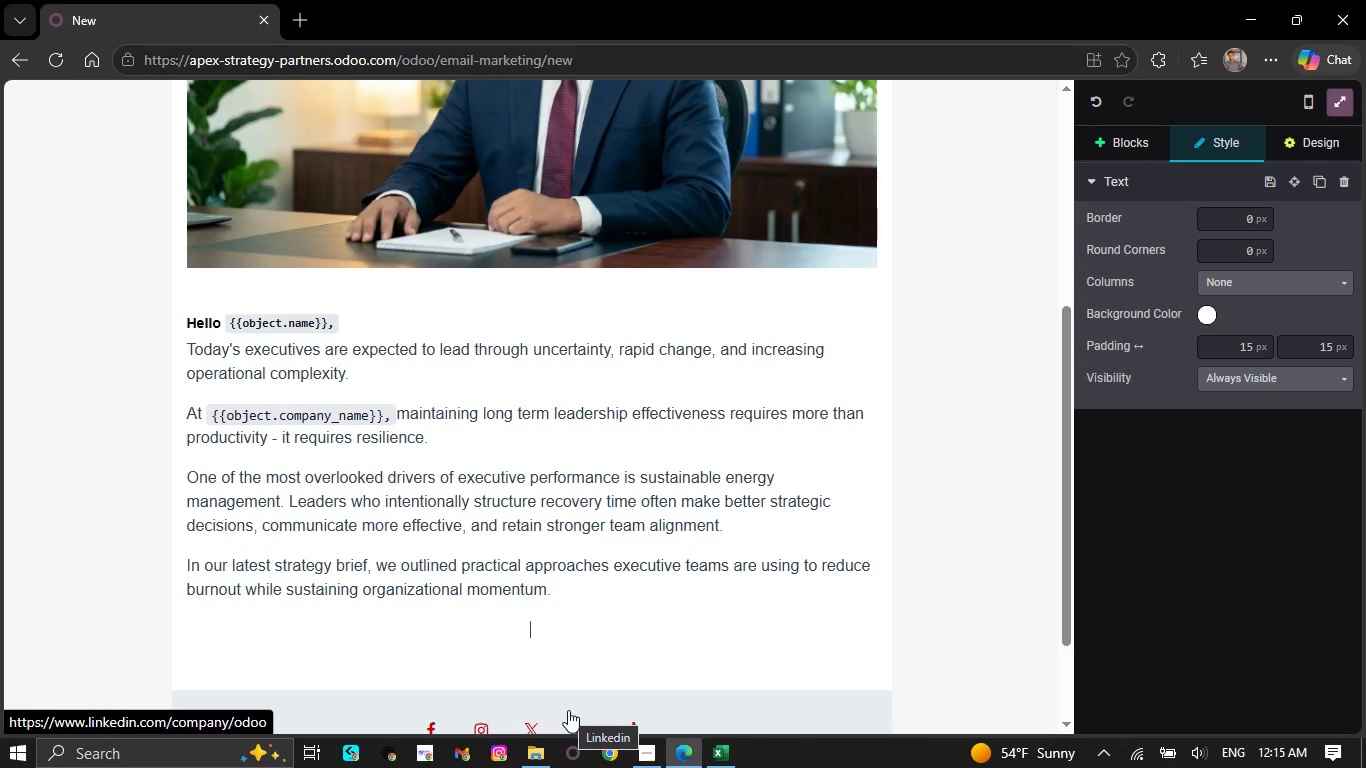 
scroll: coordinate [569, 622], scroll_direction: up, amount: 7.0
 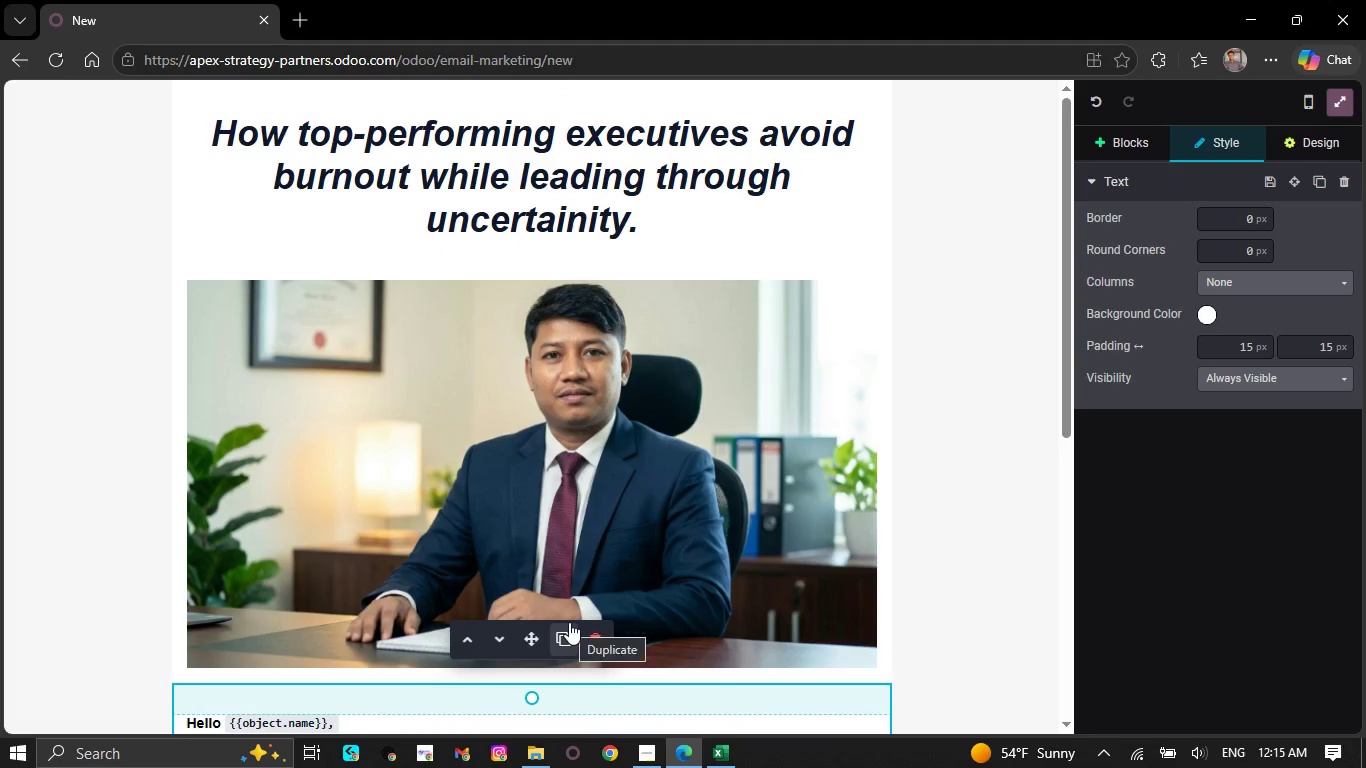 
scroll: coordinate [846, 575], scroll_direction: down, amount: 5.0
 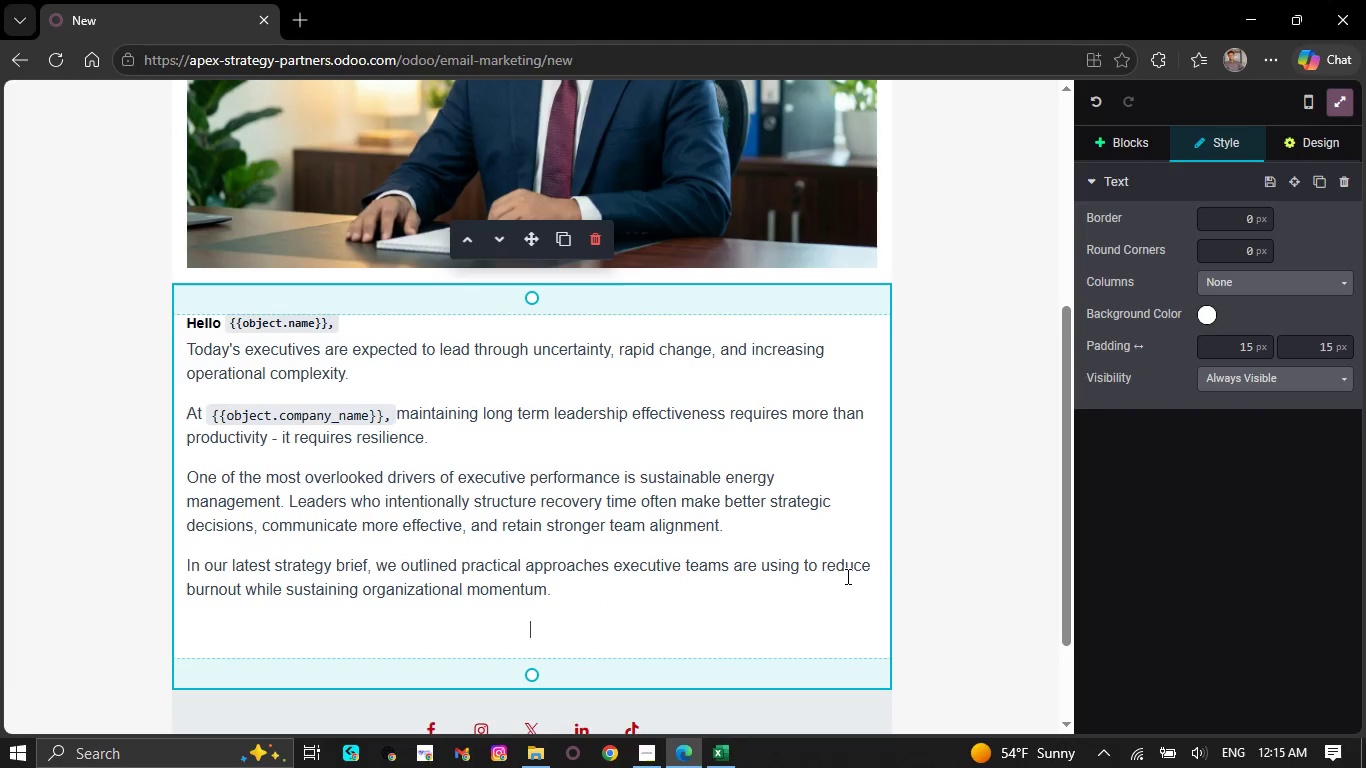 
key(Backspace)
 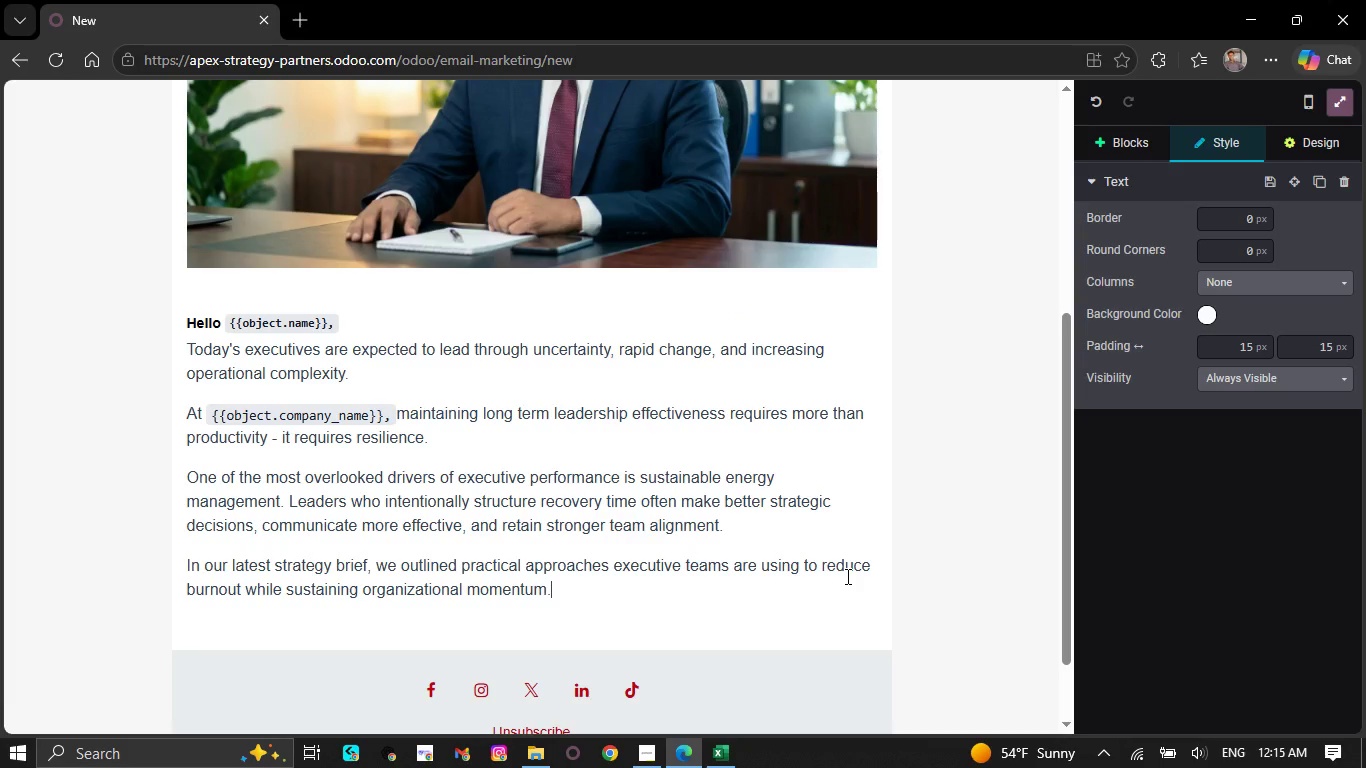 
key(NumpadEnter)
 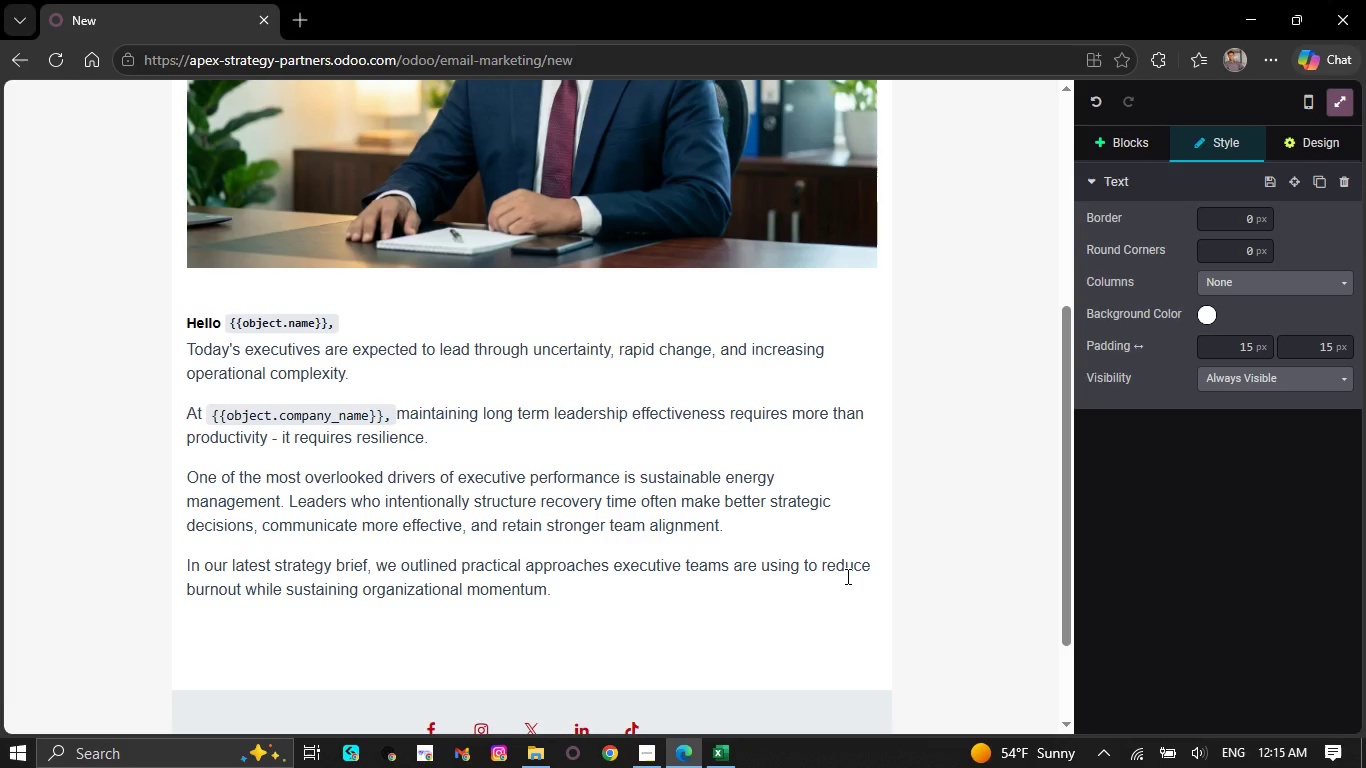 
wait(14.44)
 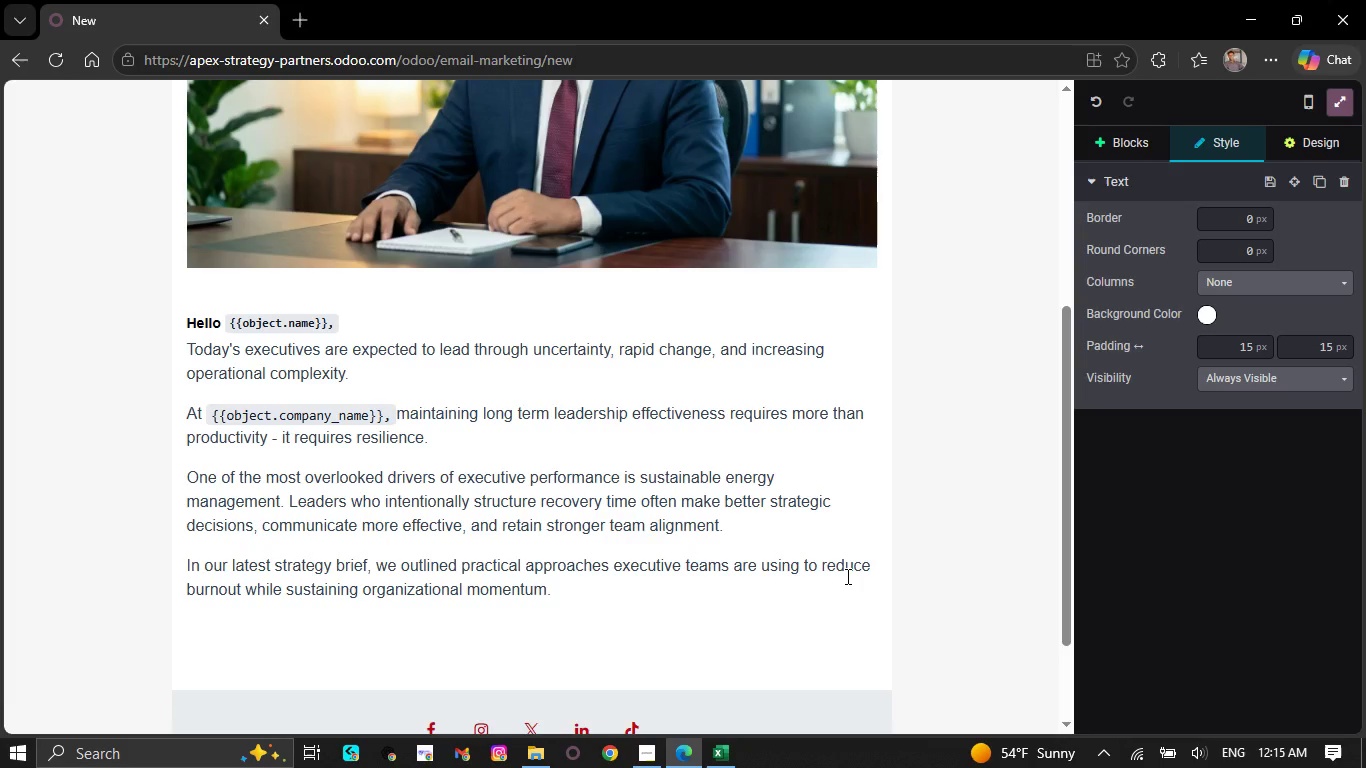 
left_click([1133, 151])
 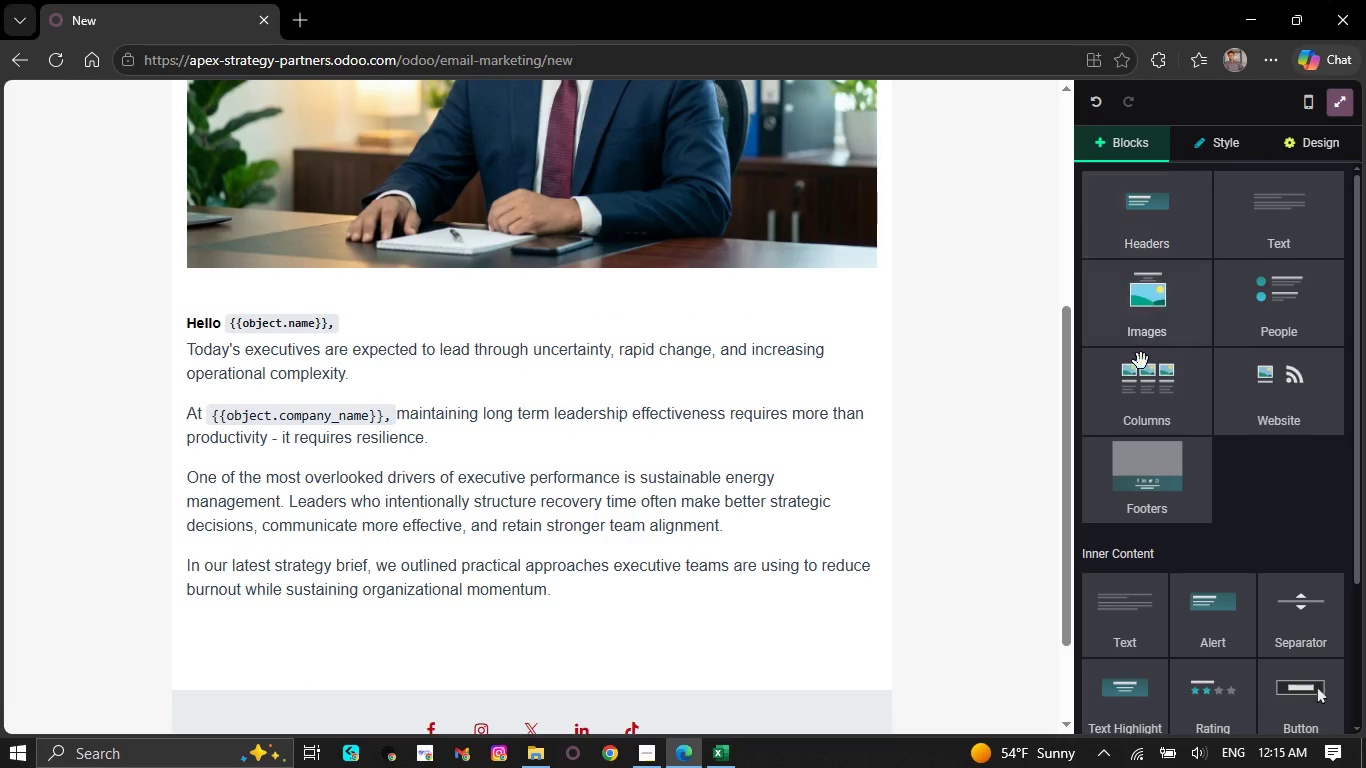 
scroll: coordinate [1150, 479], scroll_direction: down, amount: 5.0
 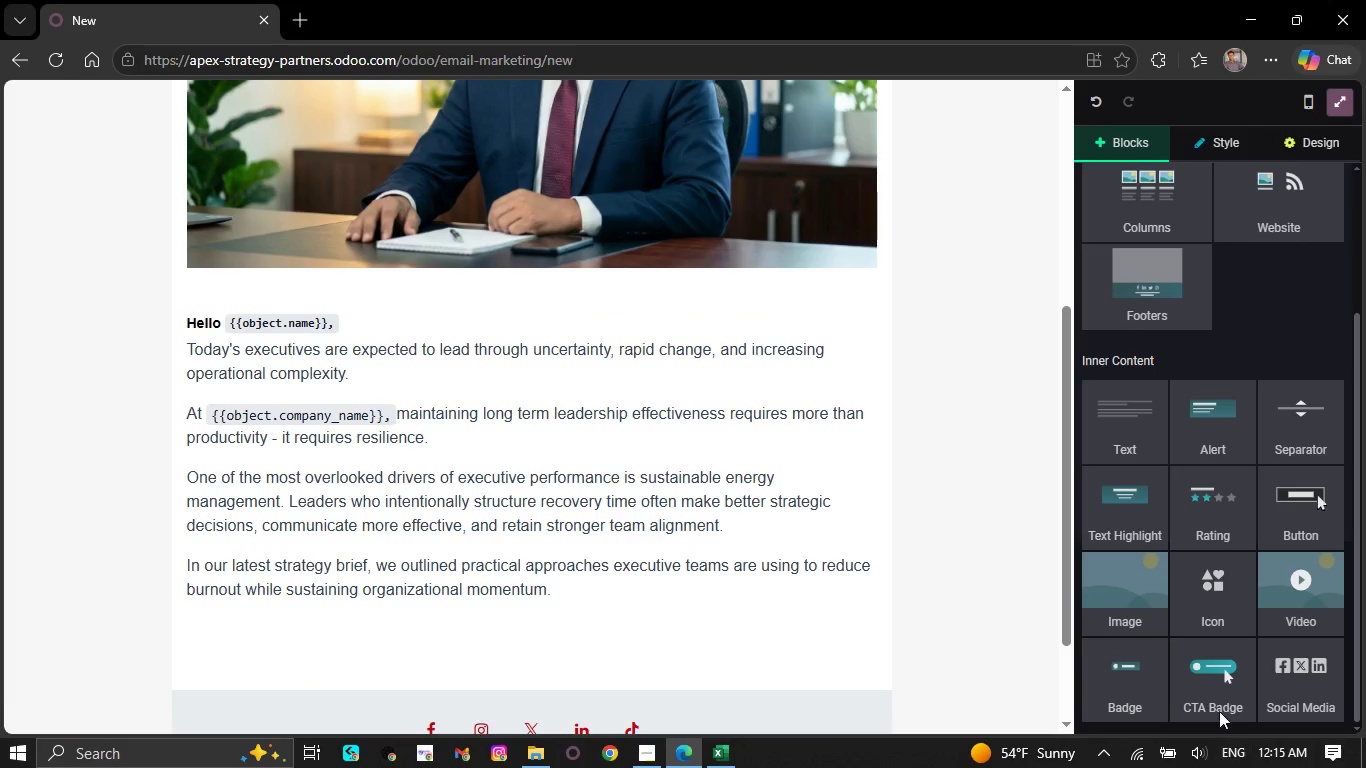 
left_click_drag(start_coordinate=[1214, 701], to_coordinate=[592, 639])
 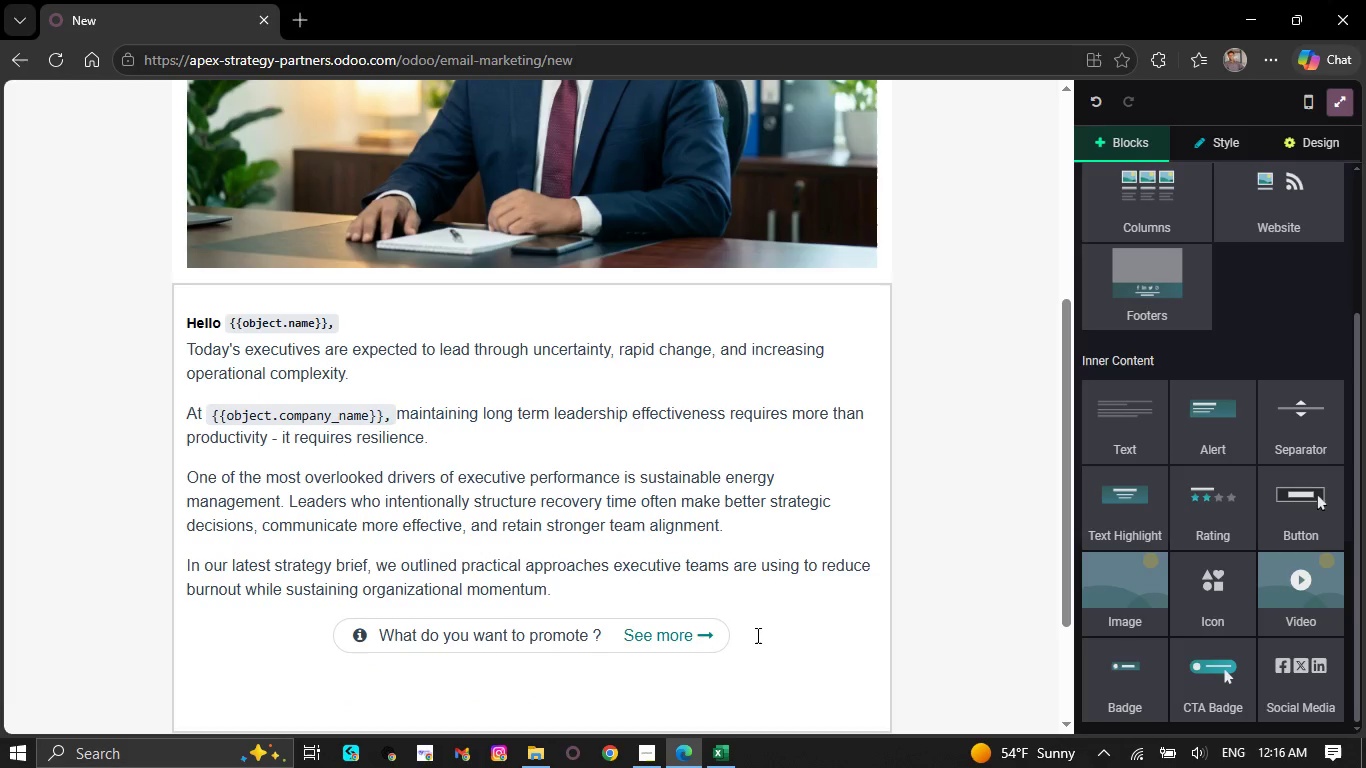 
left_click([771, 631])
 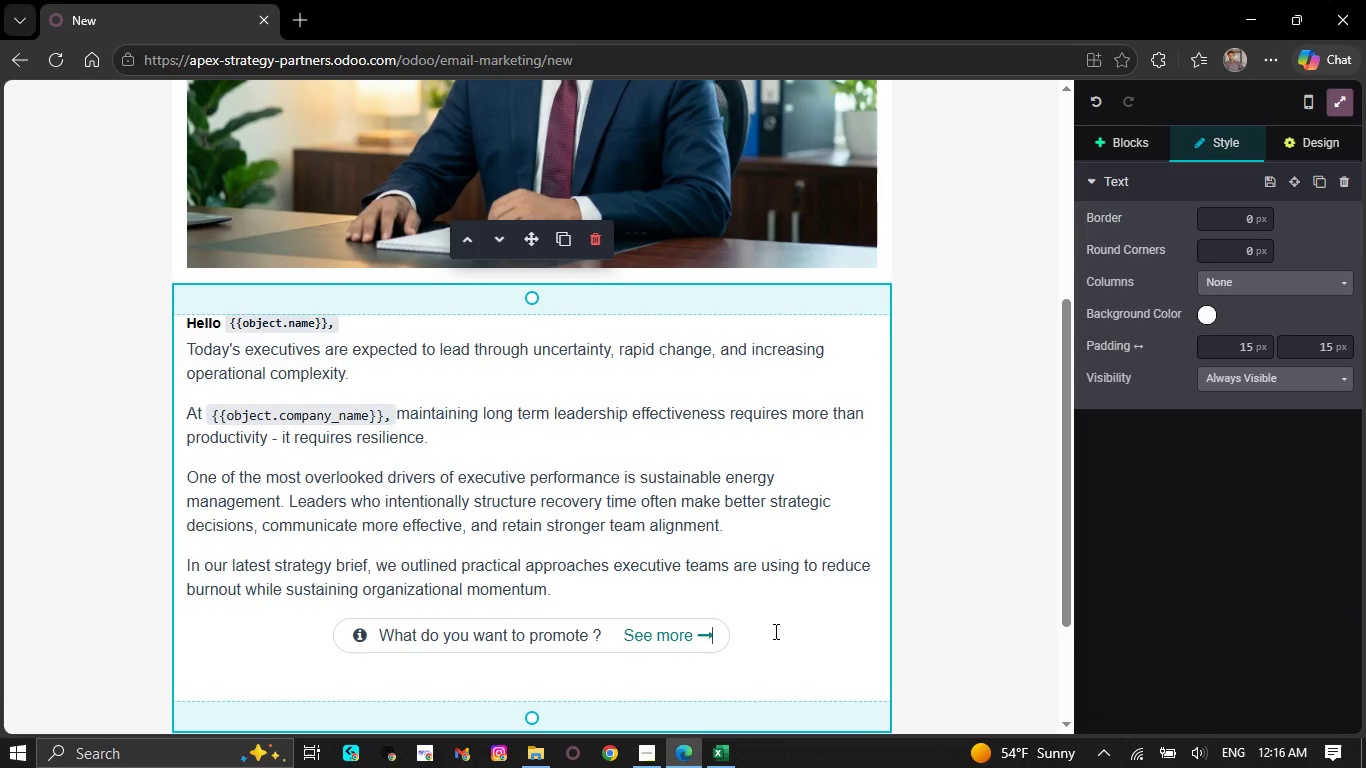 
key(NumpadEnter)
 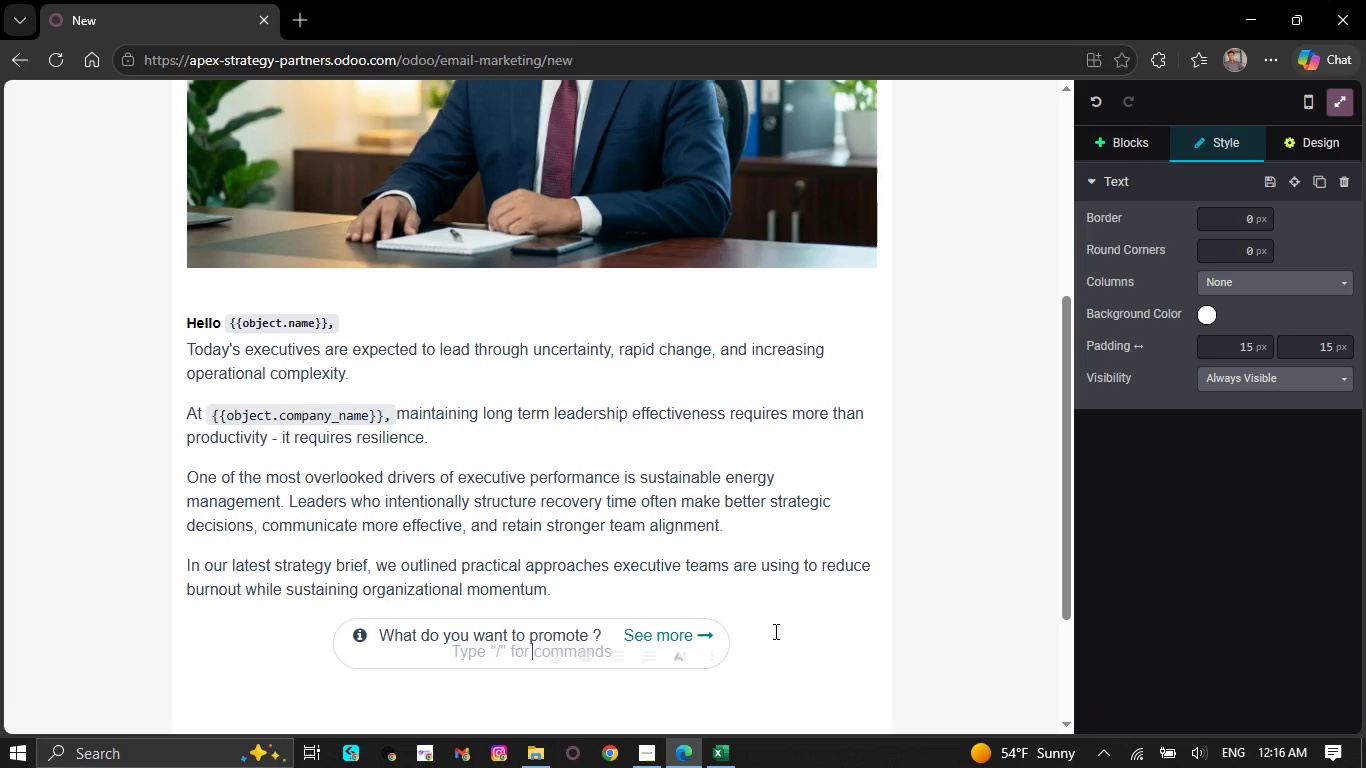 
key(Backspace)
 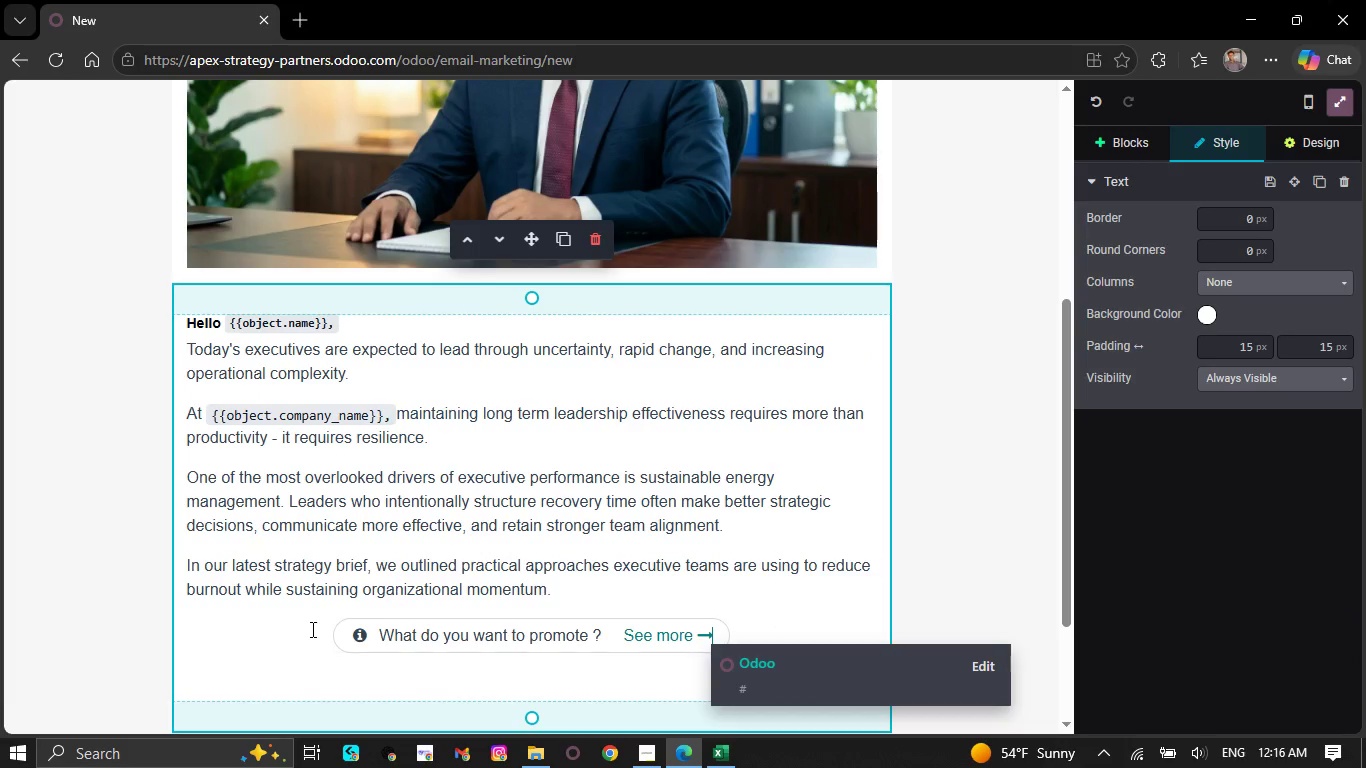 
left_click_drag(start_coordinate=[386, 637], to_coordinate=[697, 643])
 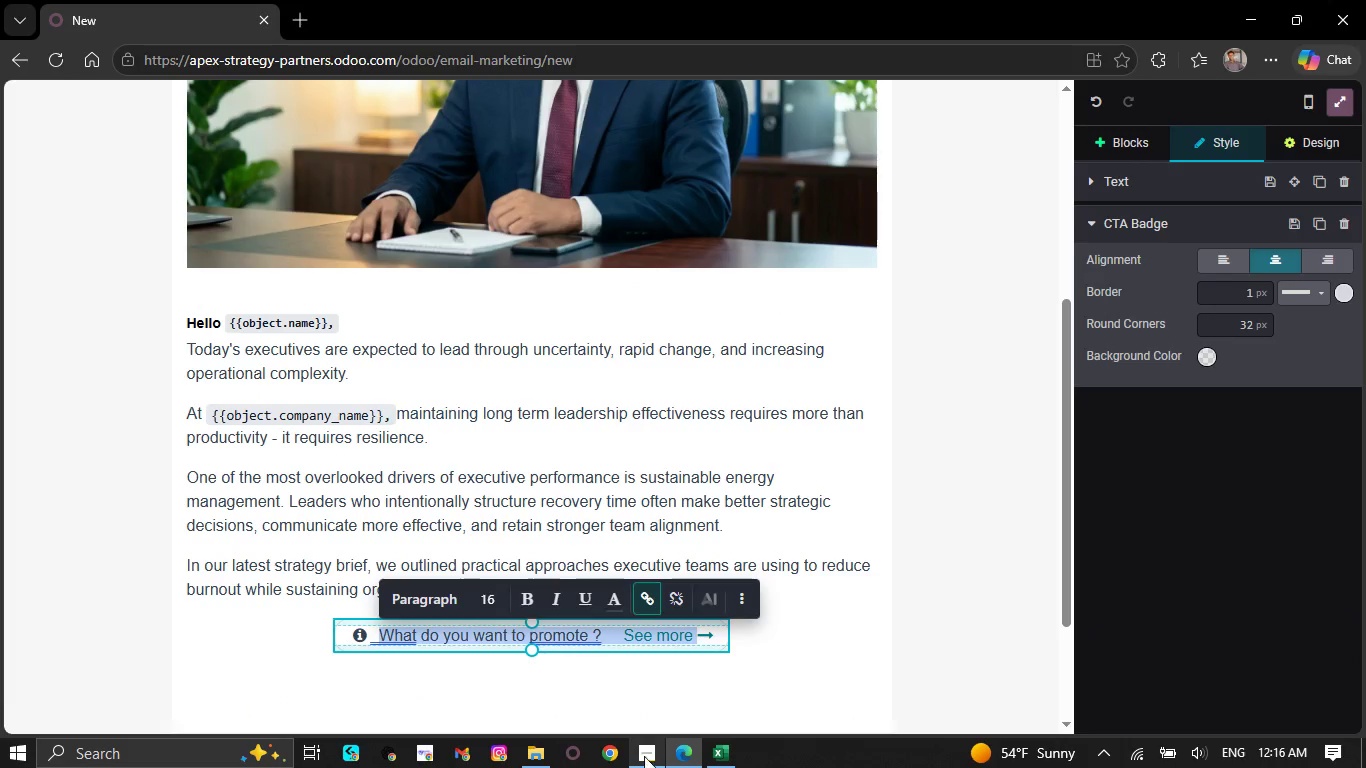 
key(Backspace)
 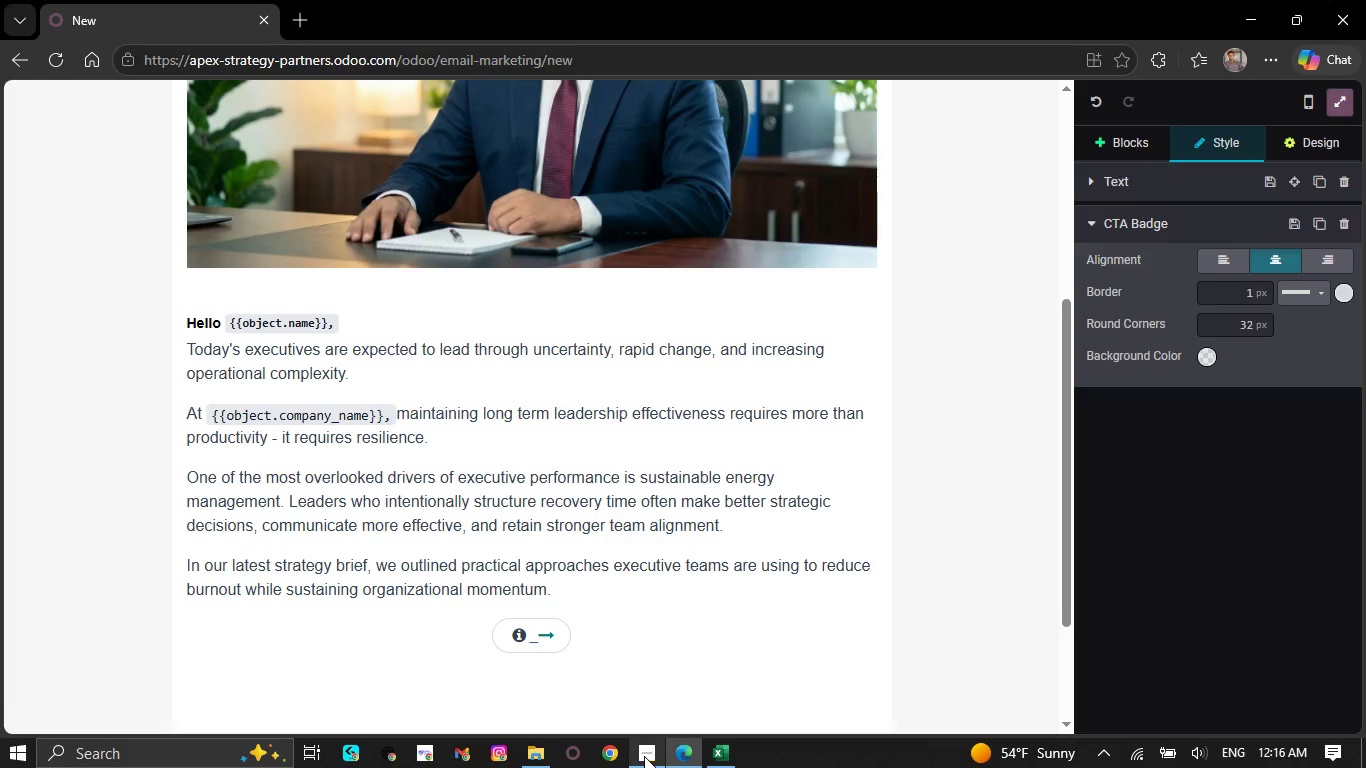 
key(Backspace)
 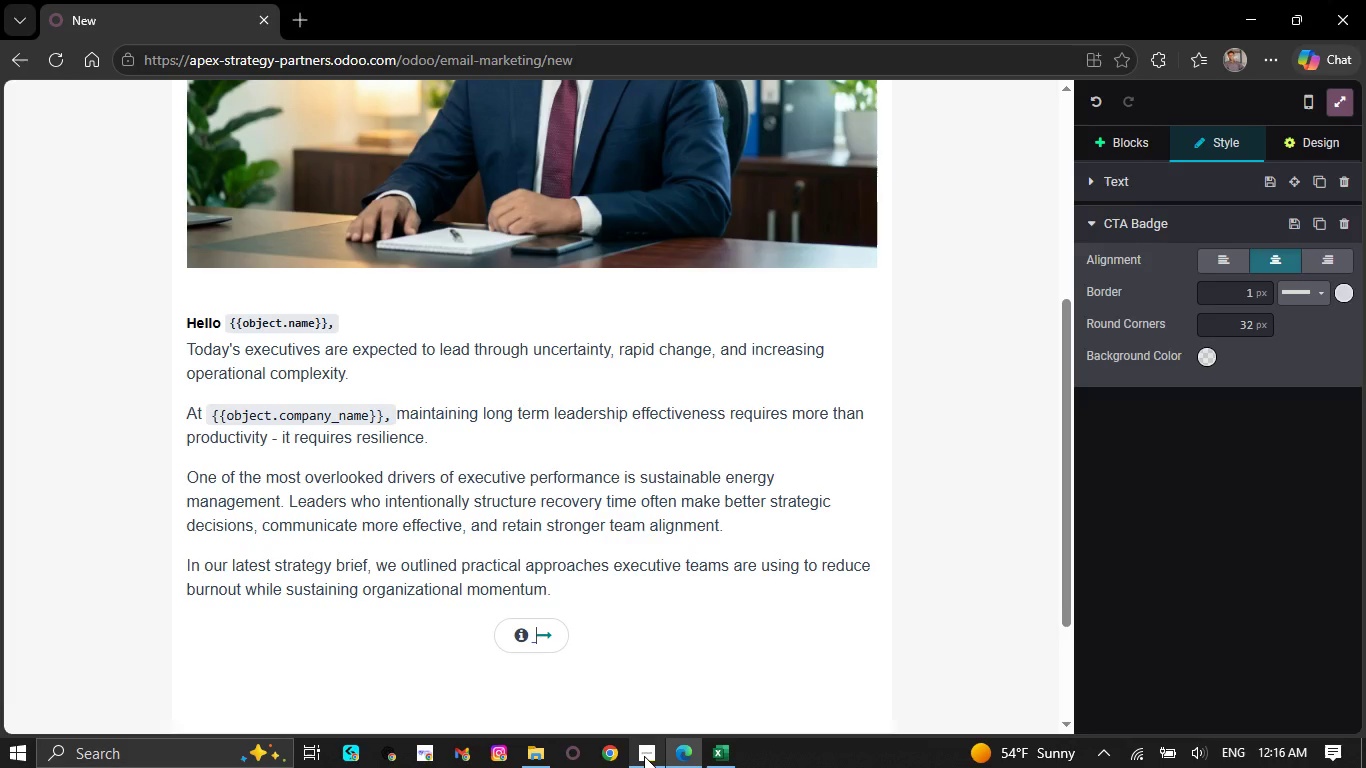 
key(Backspace)
 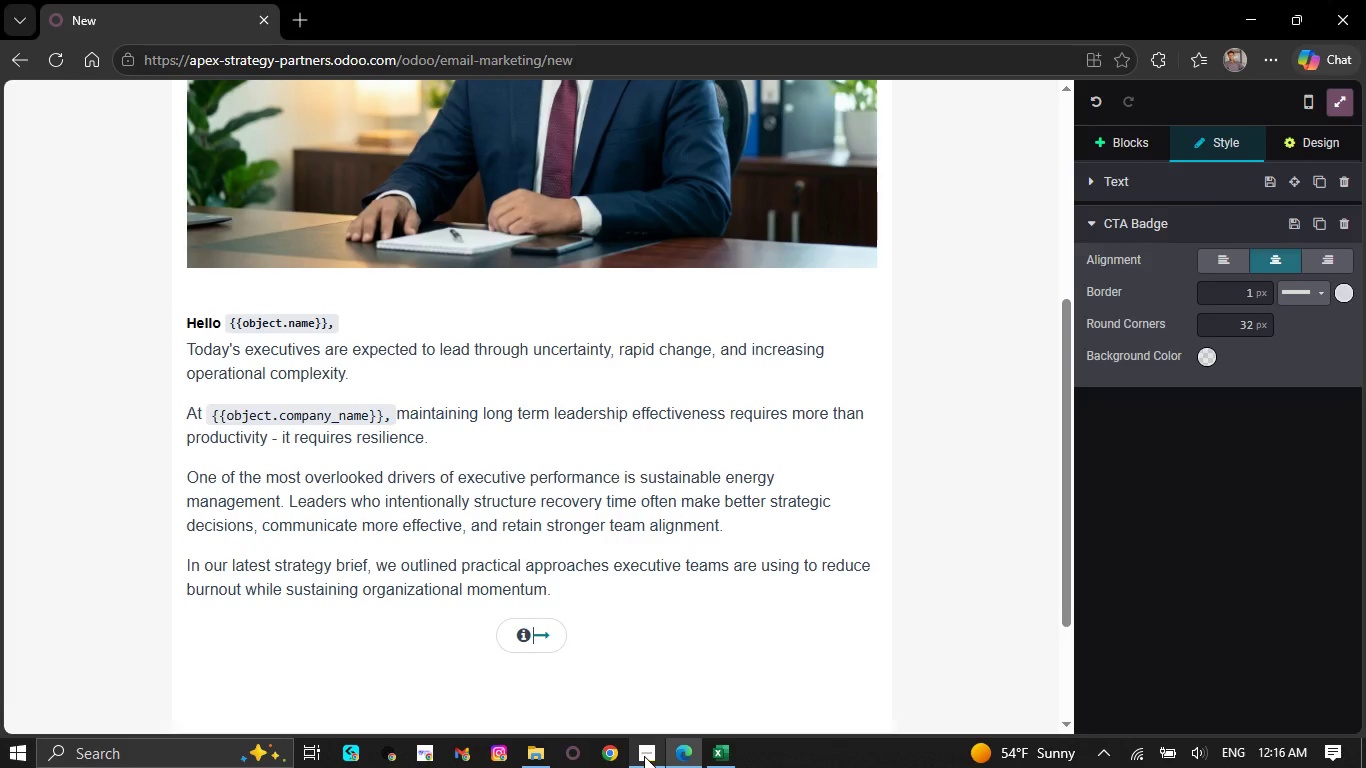 
key(Space)
 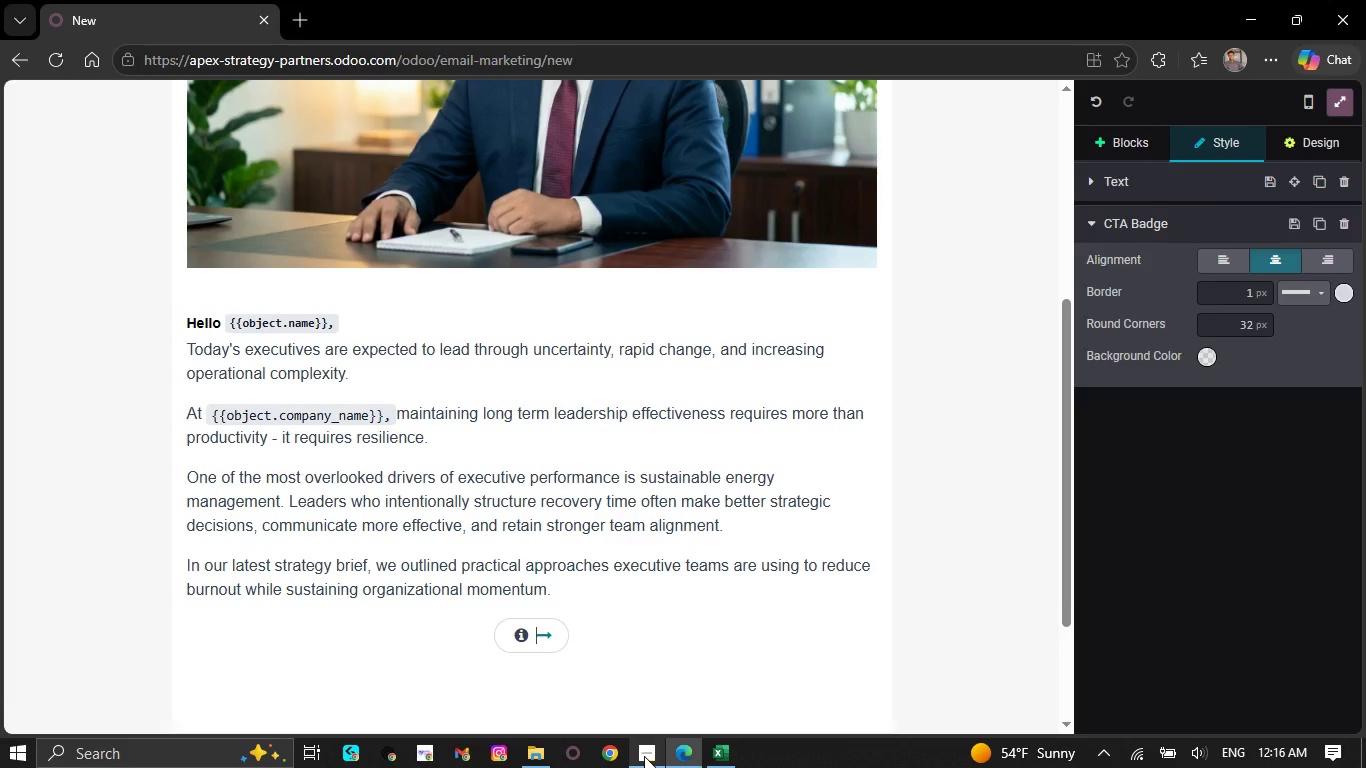 
type(Dow)
 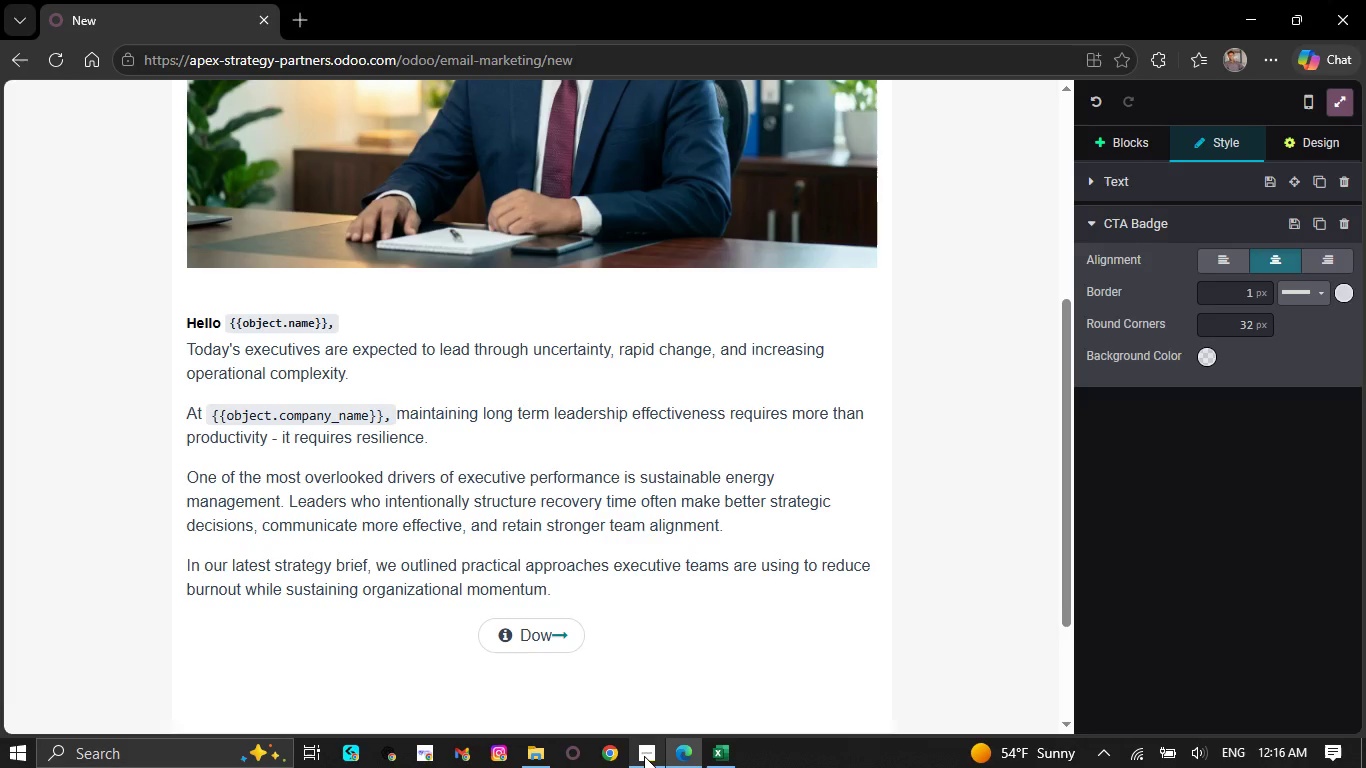 
type(nload the strategh Brief )
 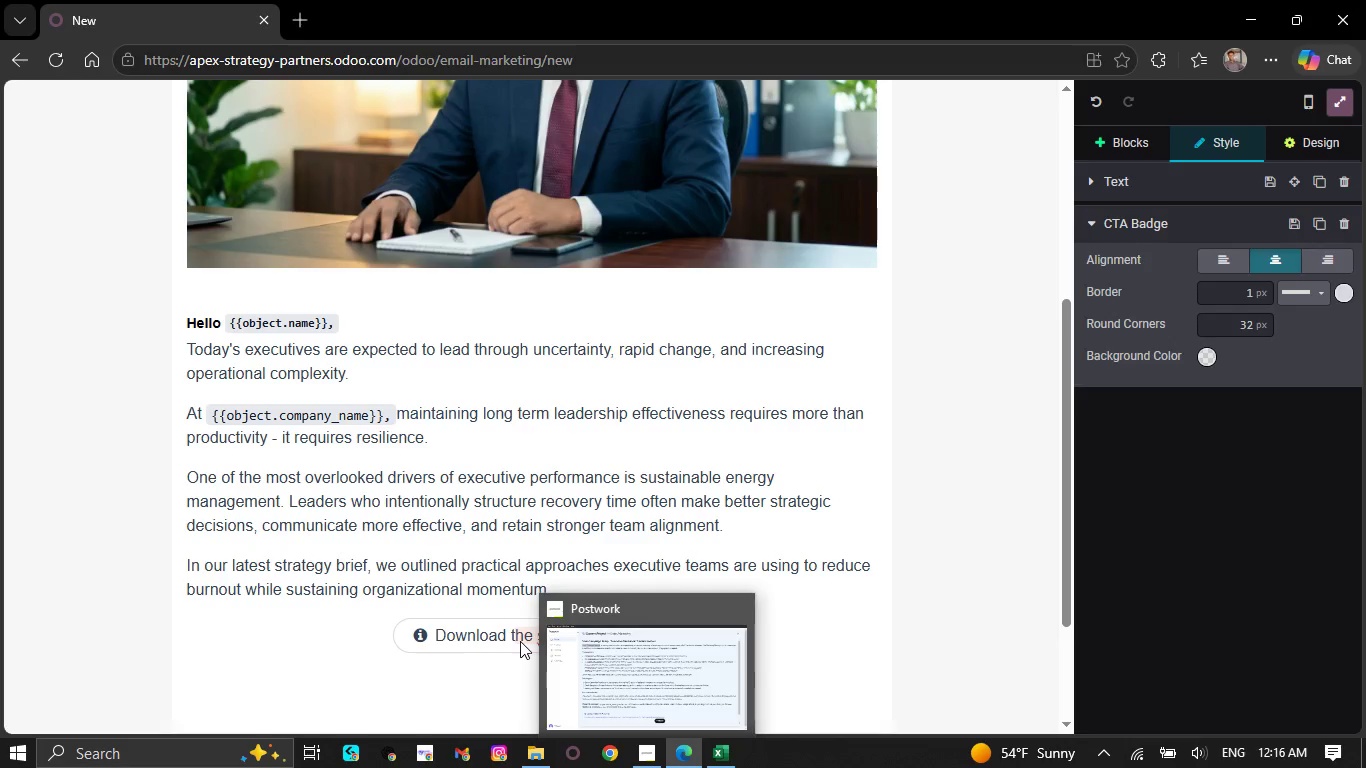 
left_click([489, 673])
 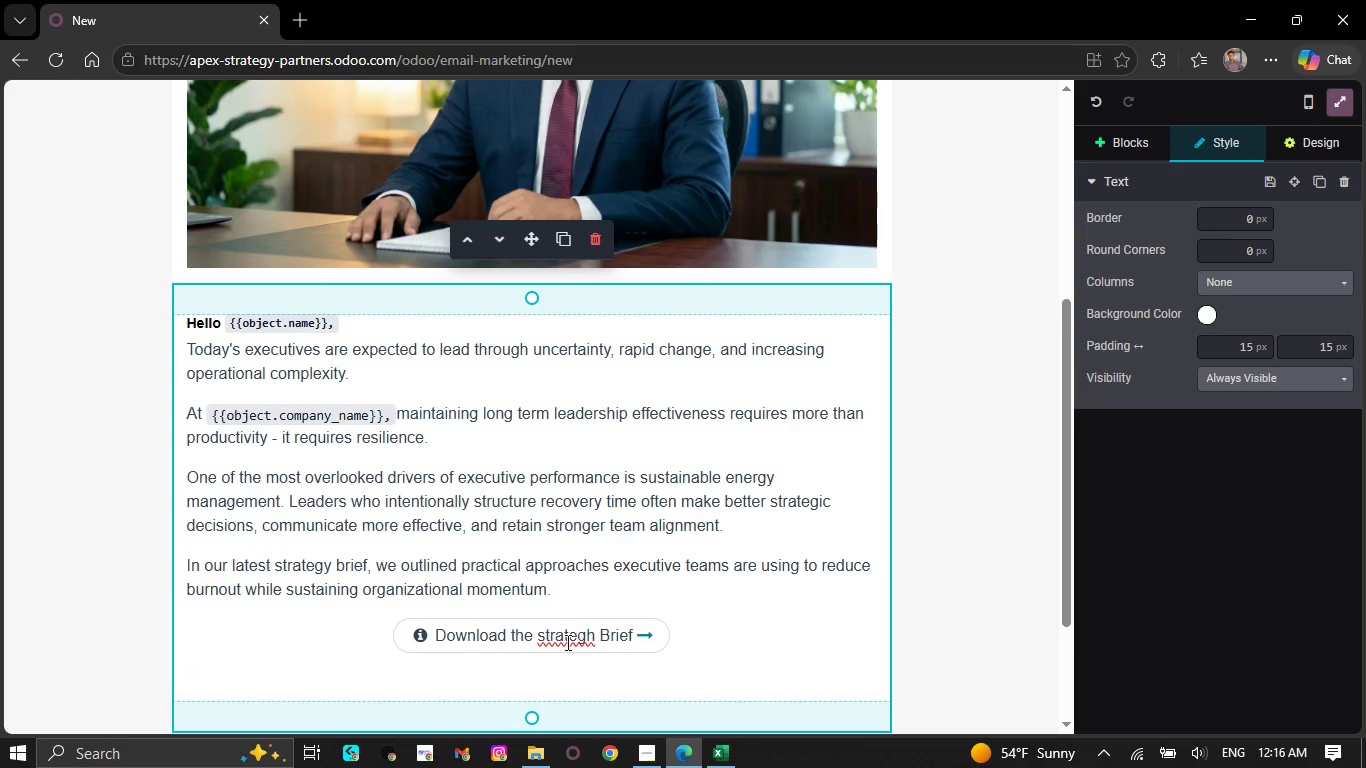 
right_click([563, 645])
 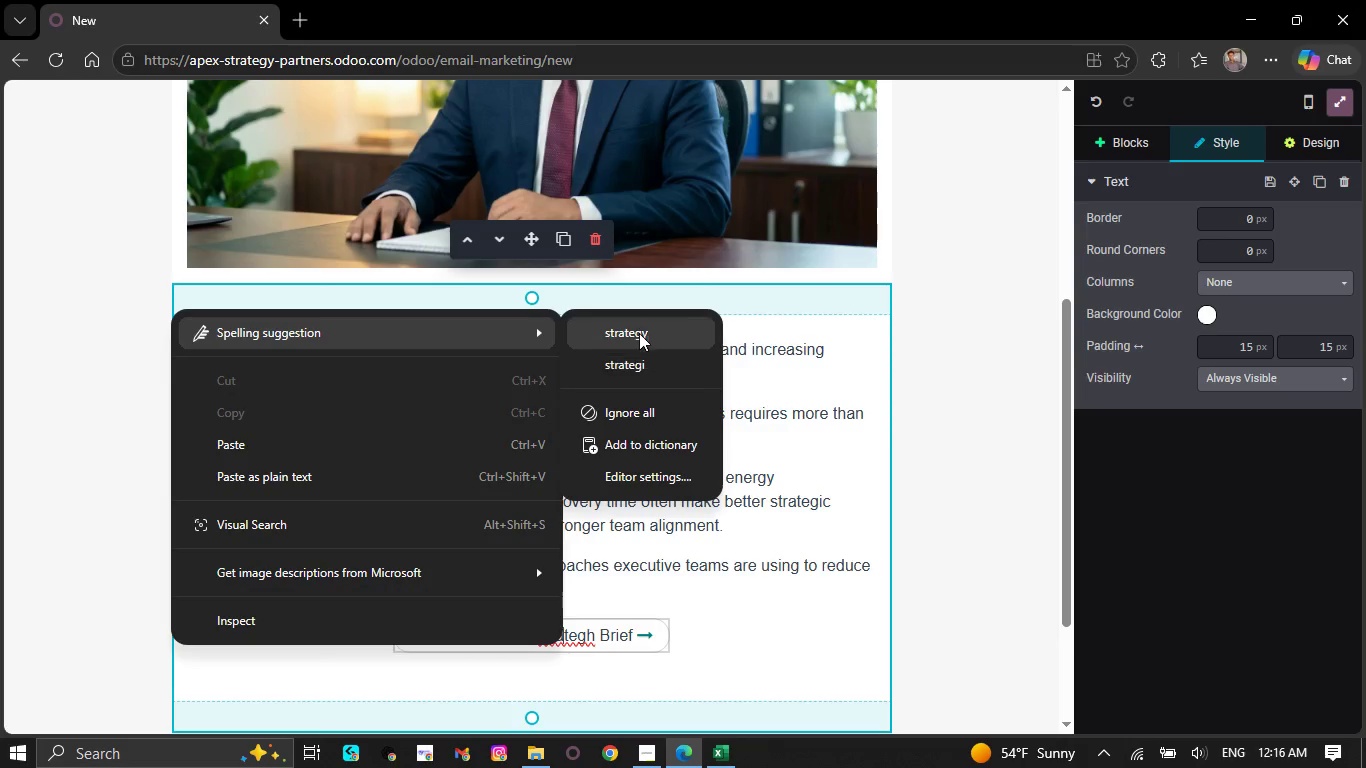 
left_click([640, 326])
 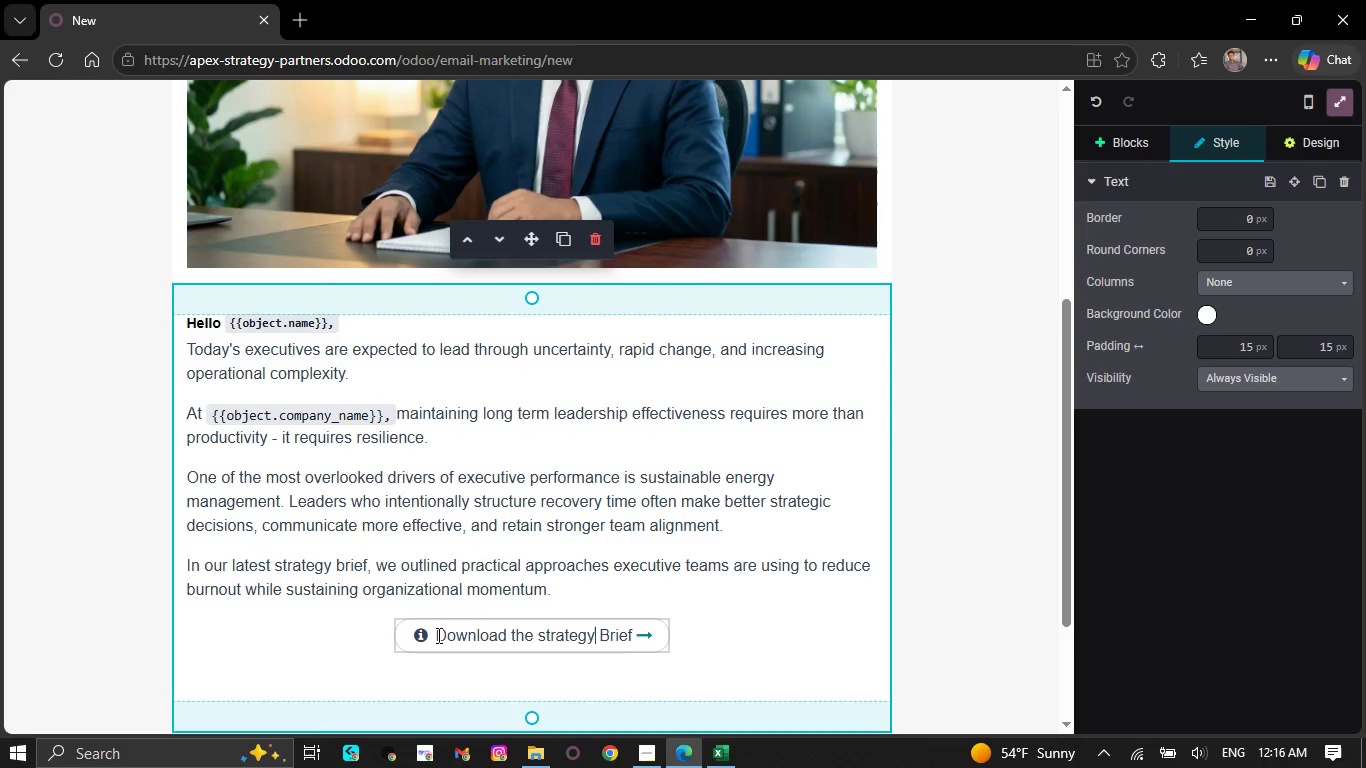 
left_click_drag(start_coordinate=[436, 635], to_coordinate=[678, 614])
 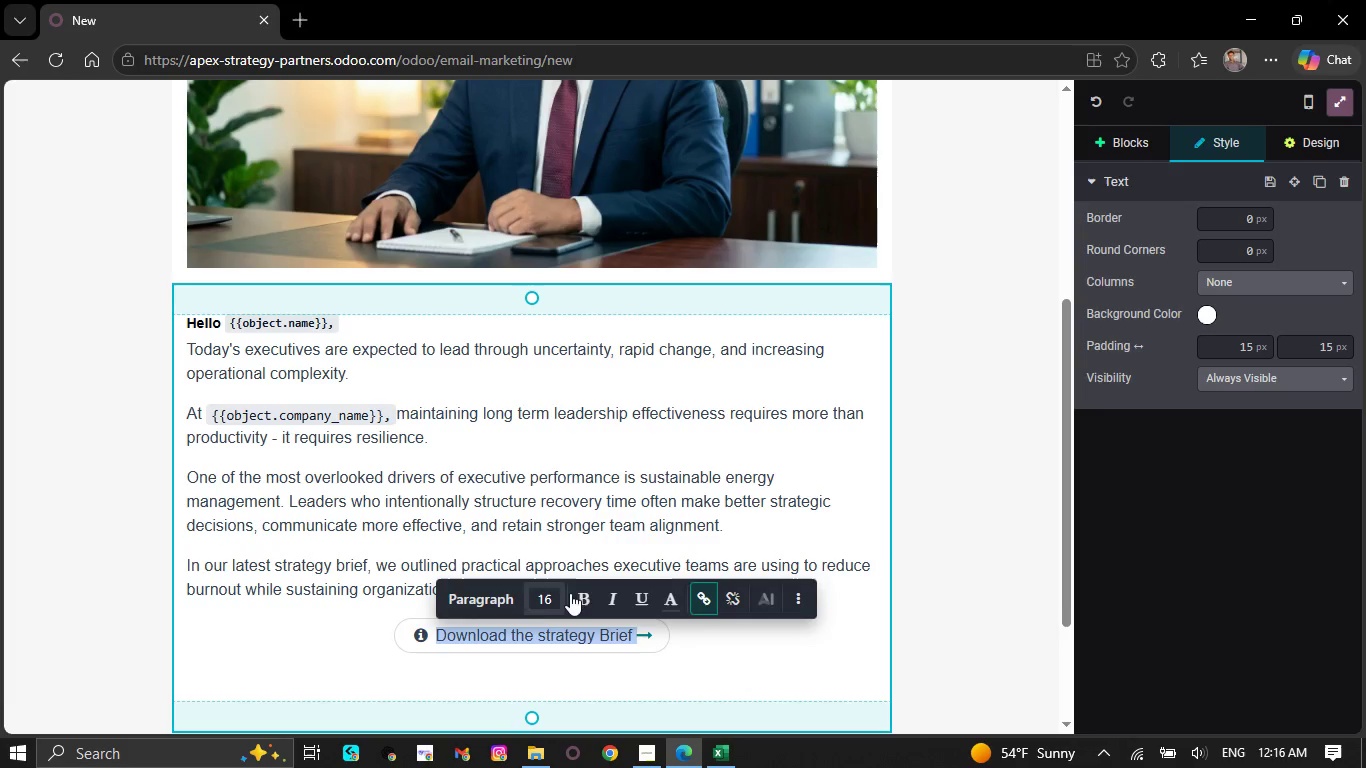 
left_click([585, 592])
 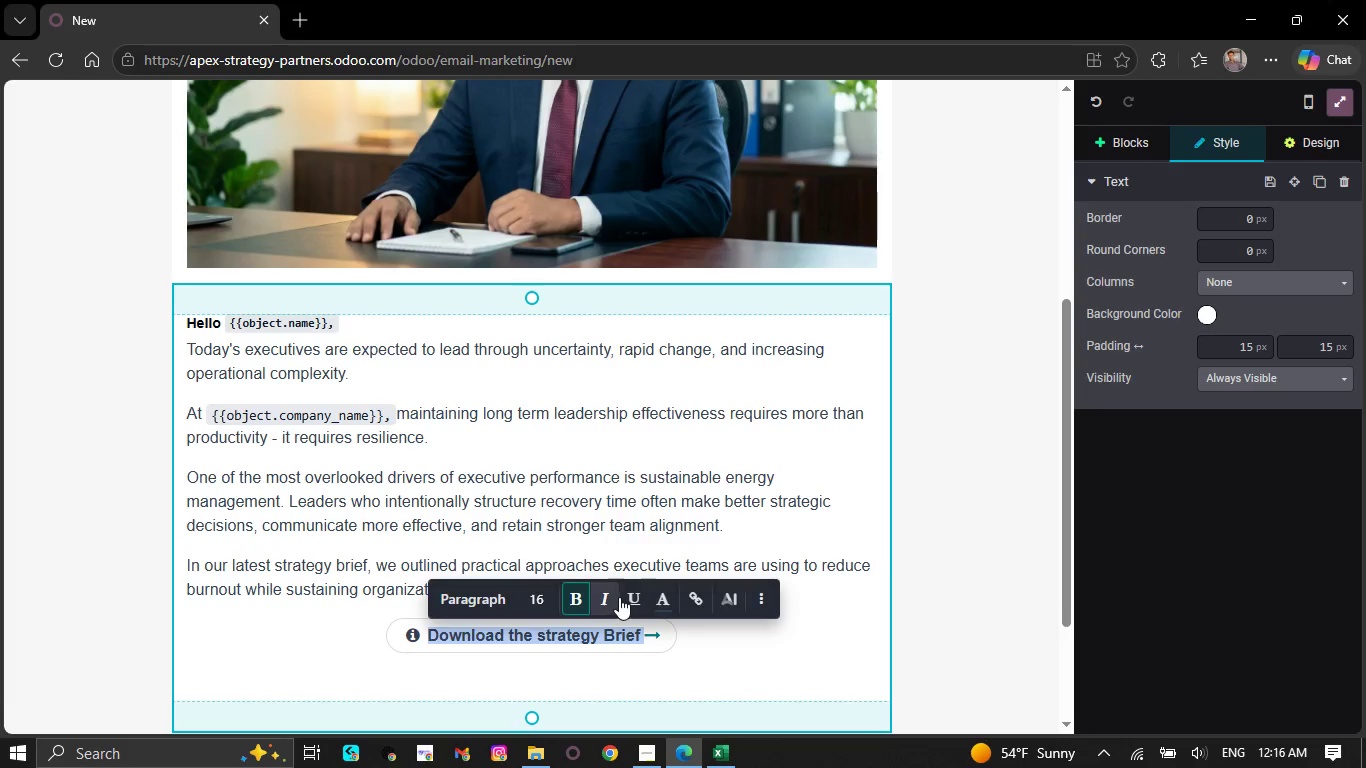 
left_click([615, 597])
 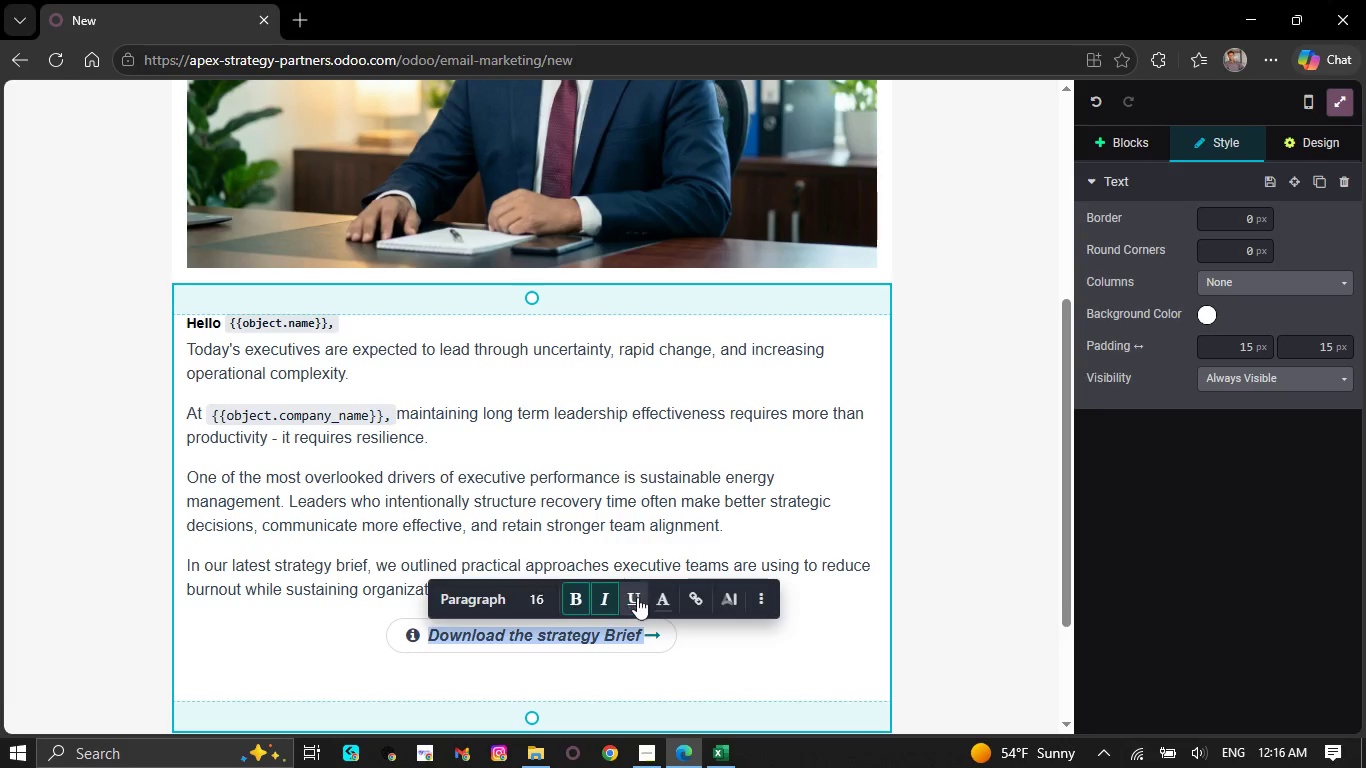 
left_click([662, 608])
 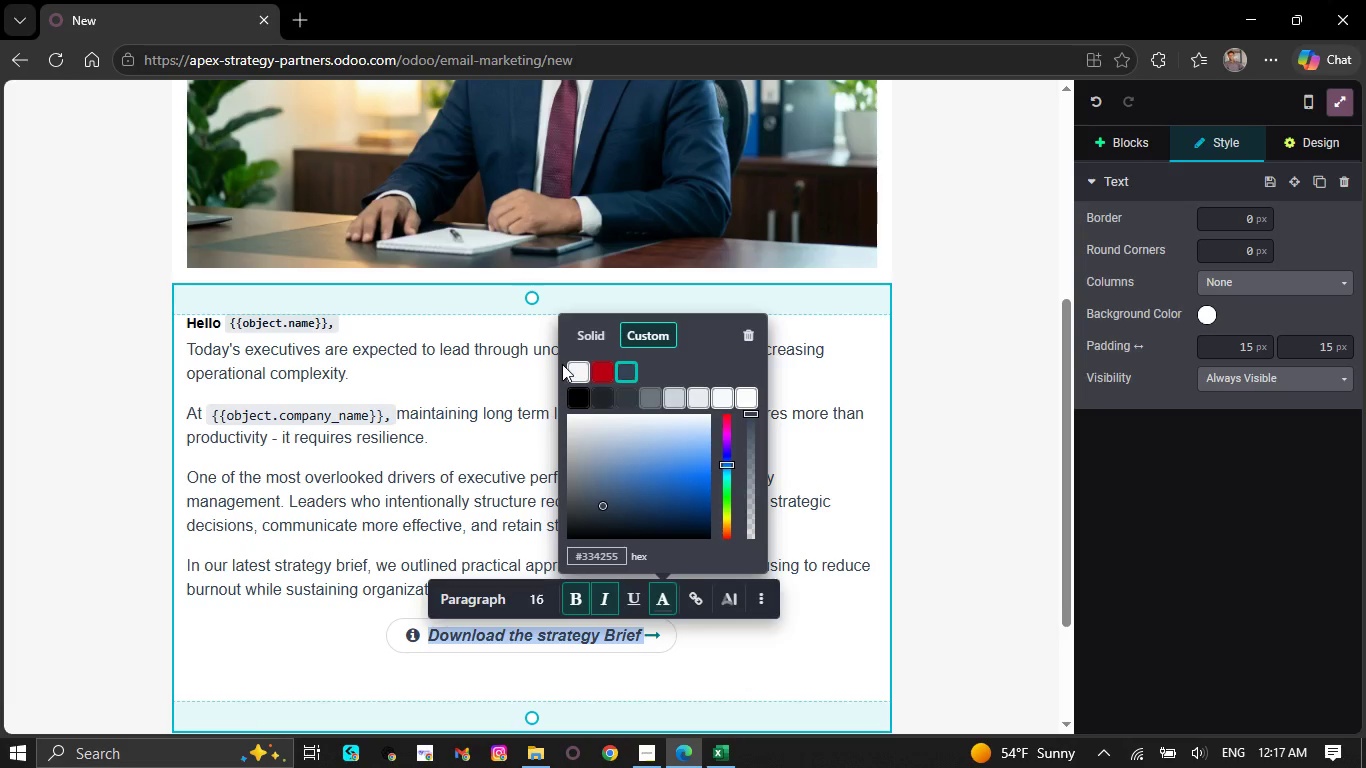 
left_click([568, 365])
 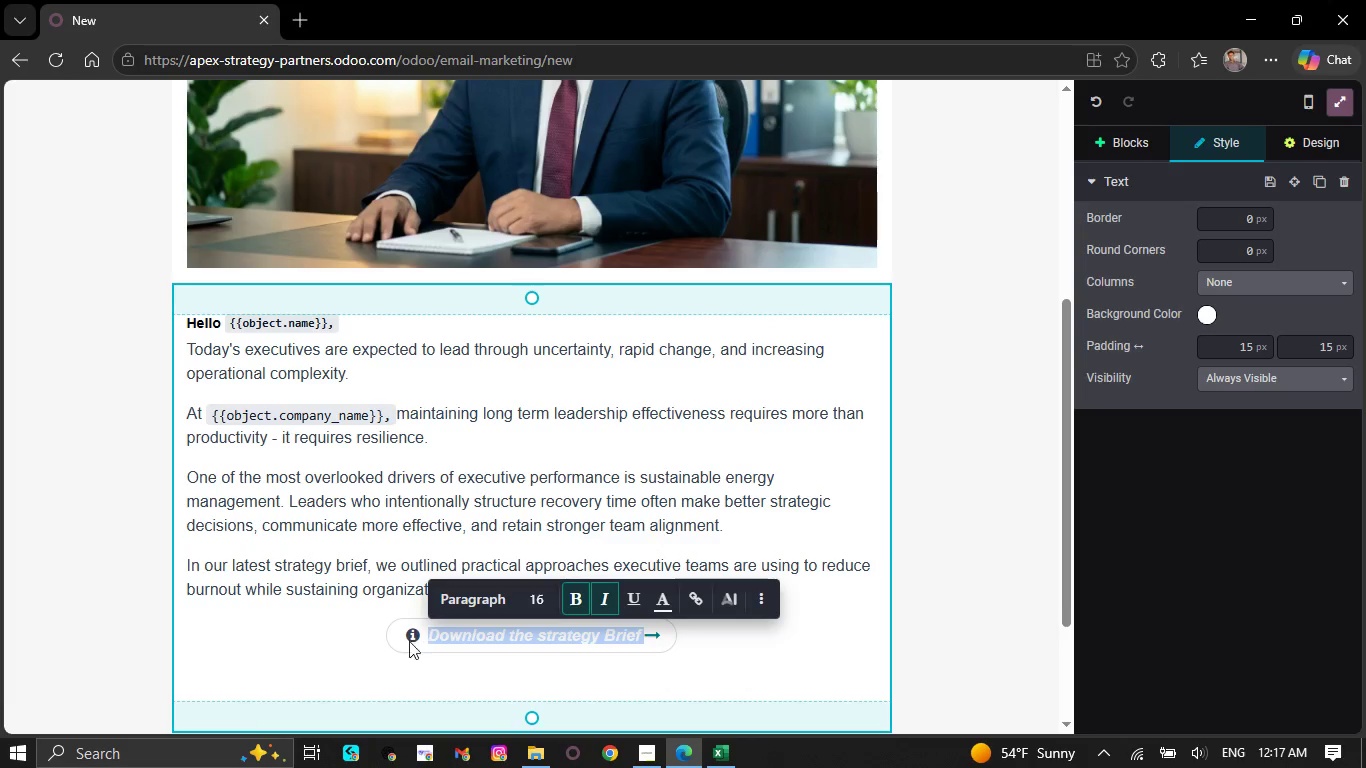 
left_click([394, 629])
 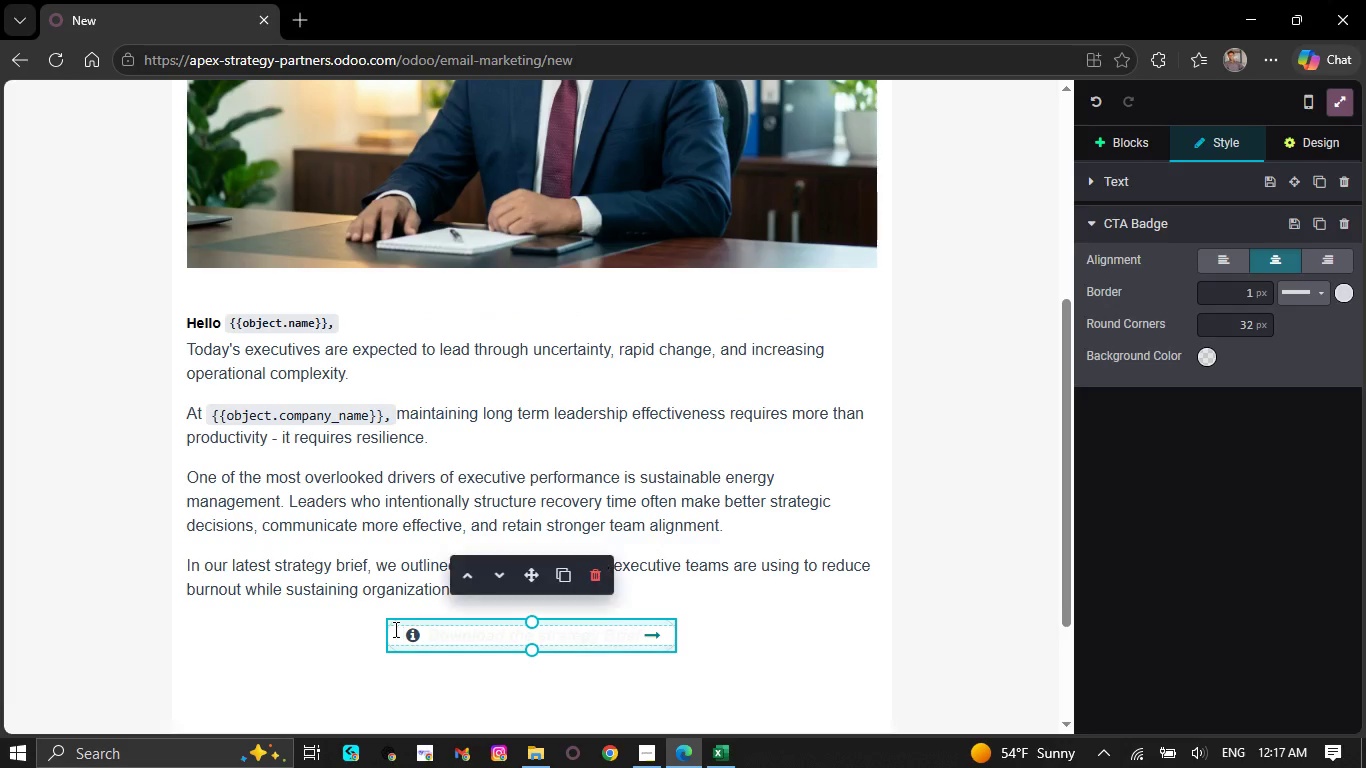 
left_click_drag(start_coordinate=[394, 629], to_coordinate=[647, 629])
 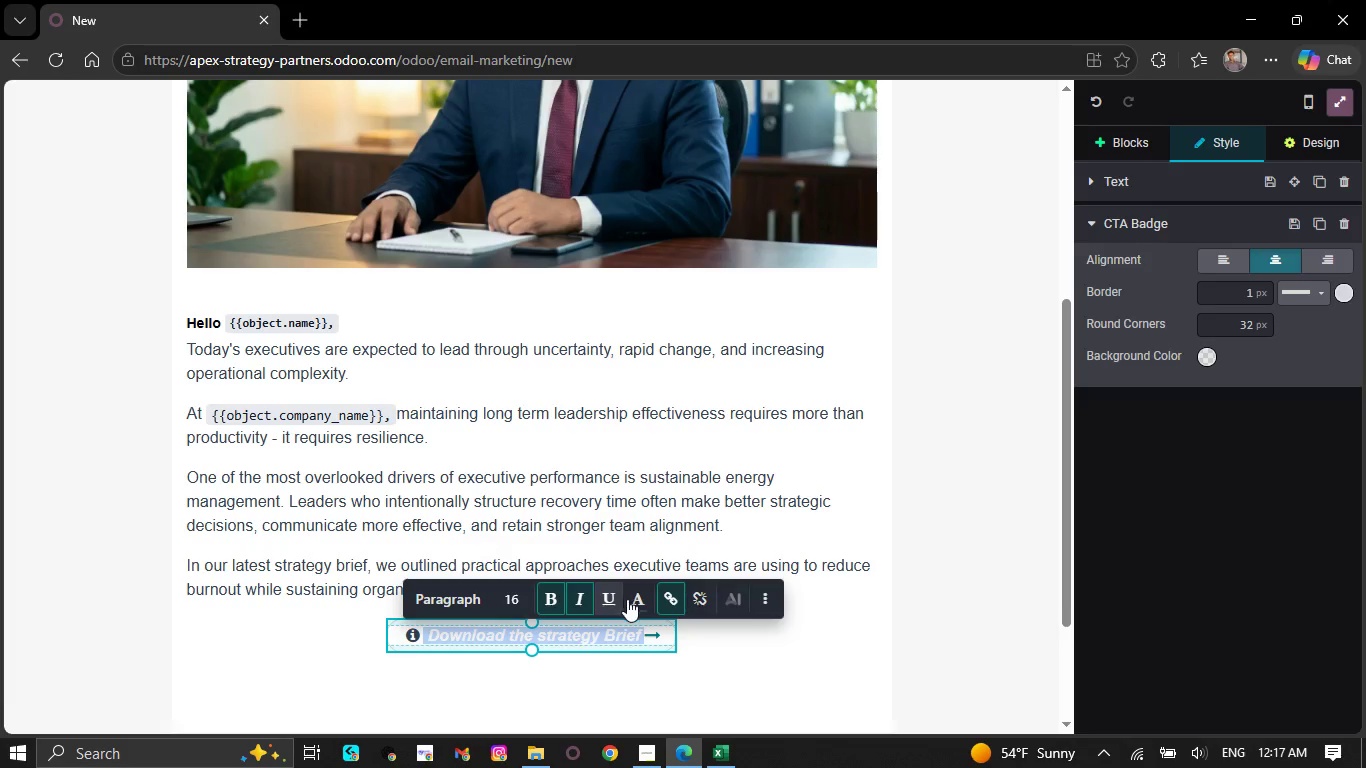 
left_click([629, 599])
 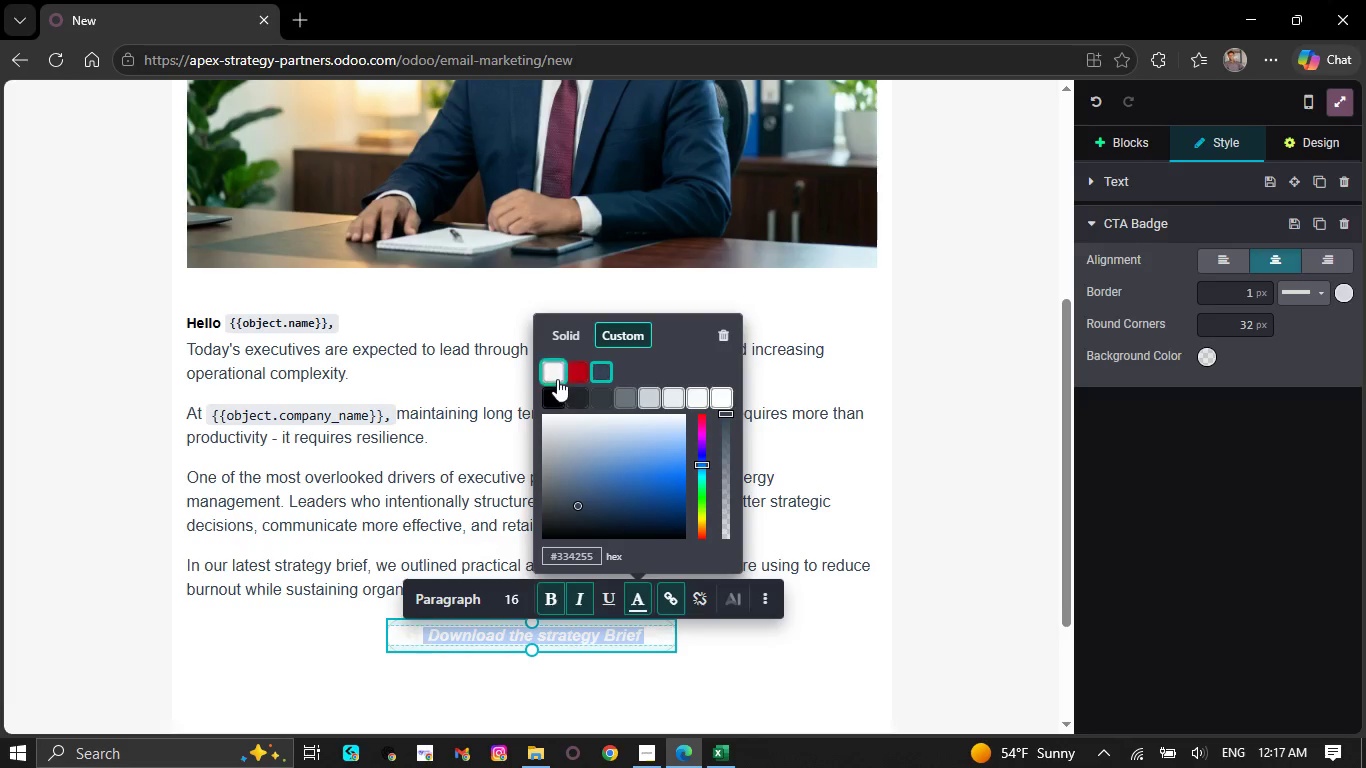 
left_click([556, 375])
 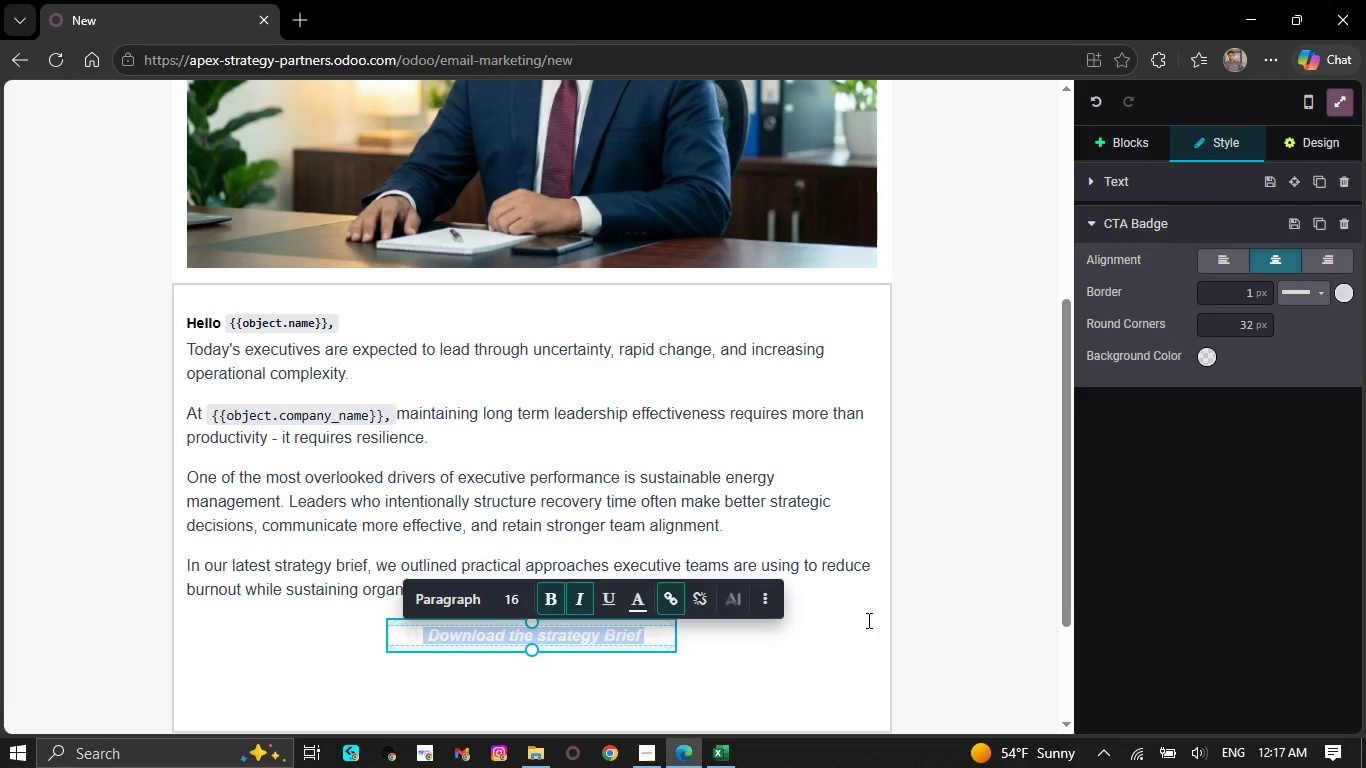 
left_click([828, 620])
 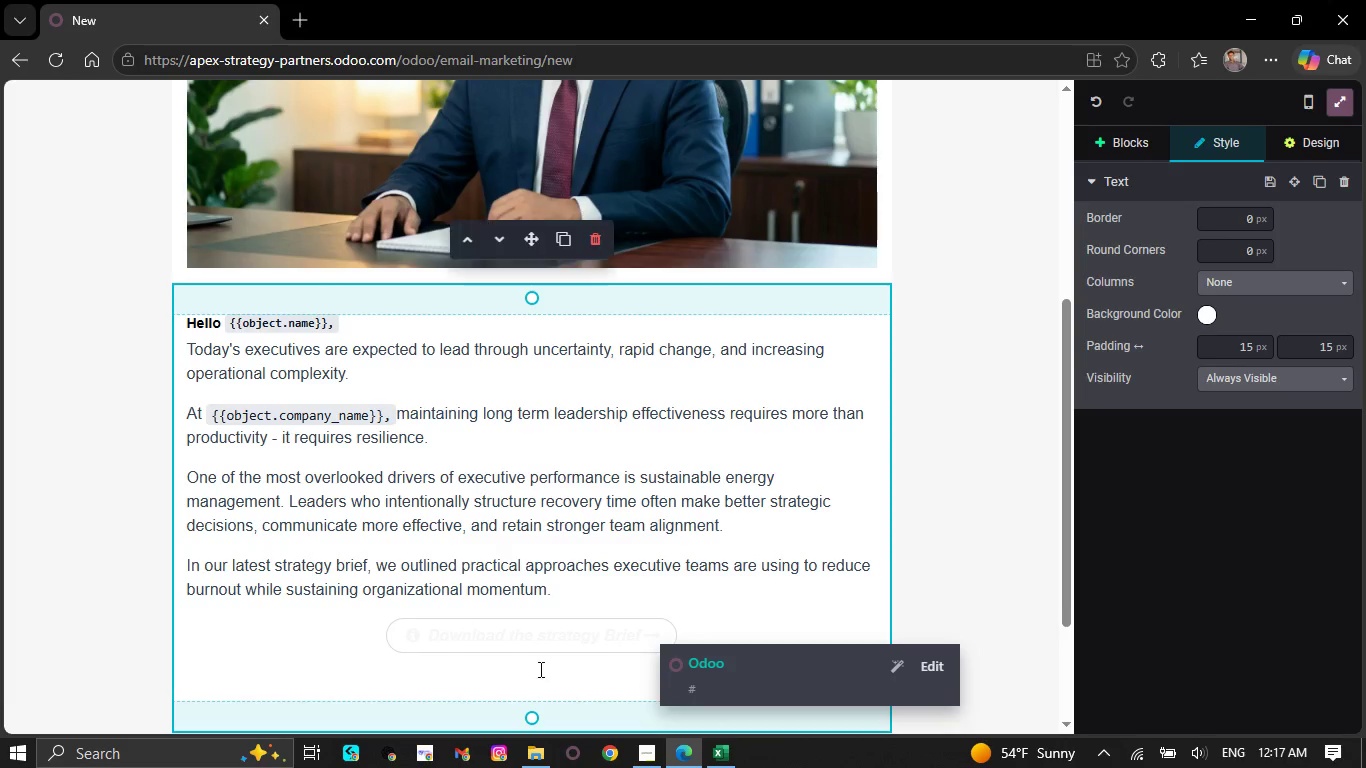 
left_click([522, 656])
 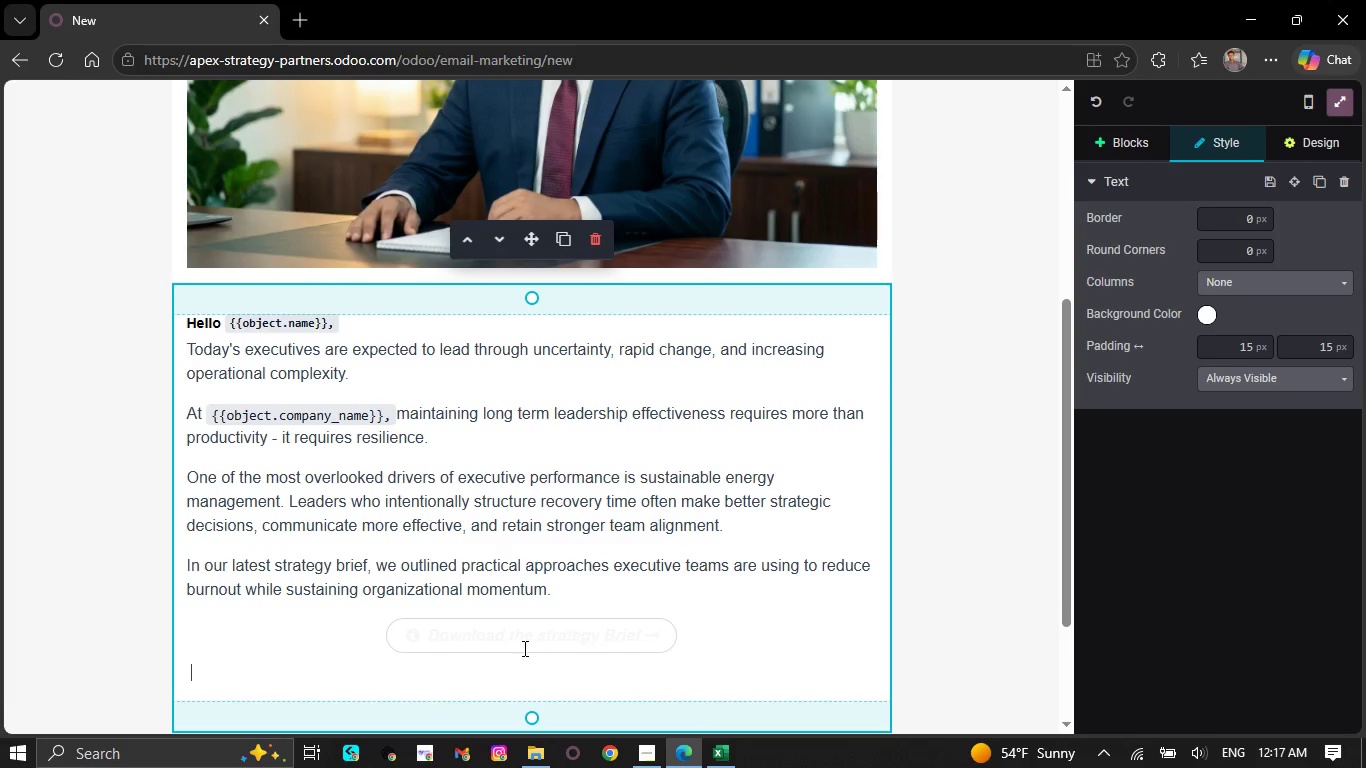 
left_click([523, 647])
 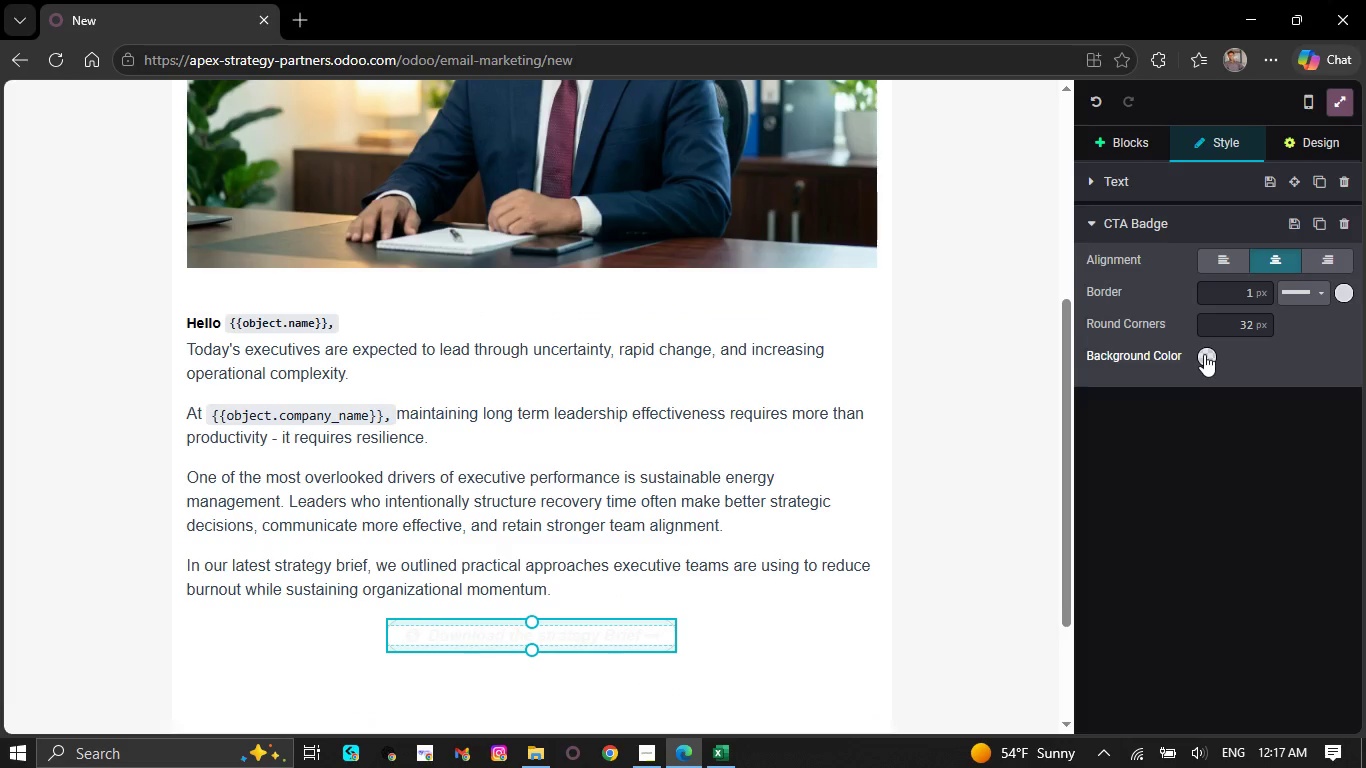 
left_click([1204, 357])
 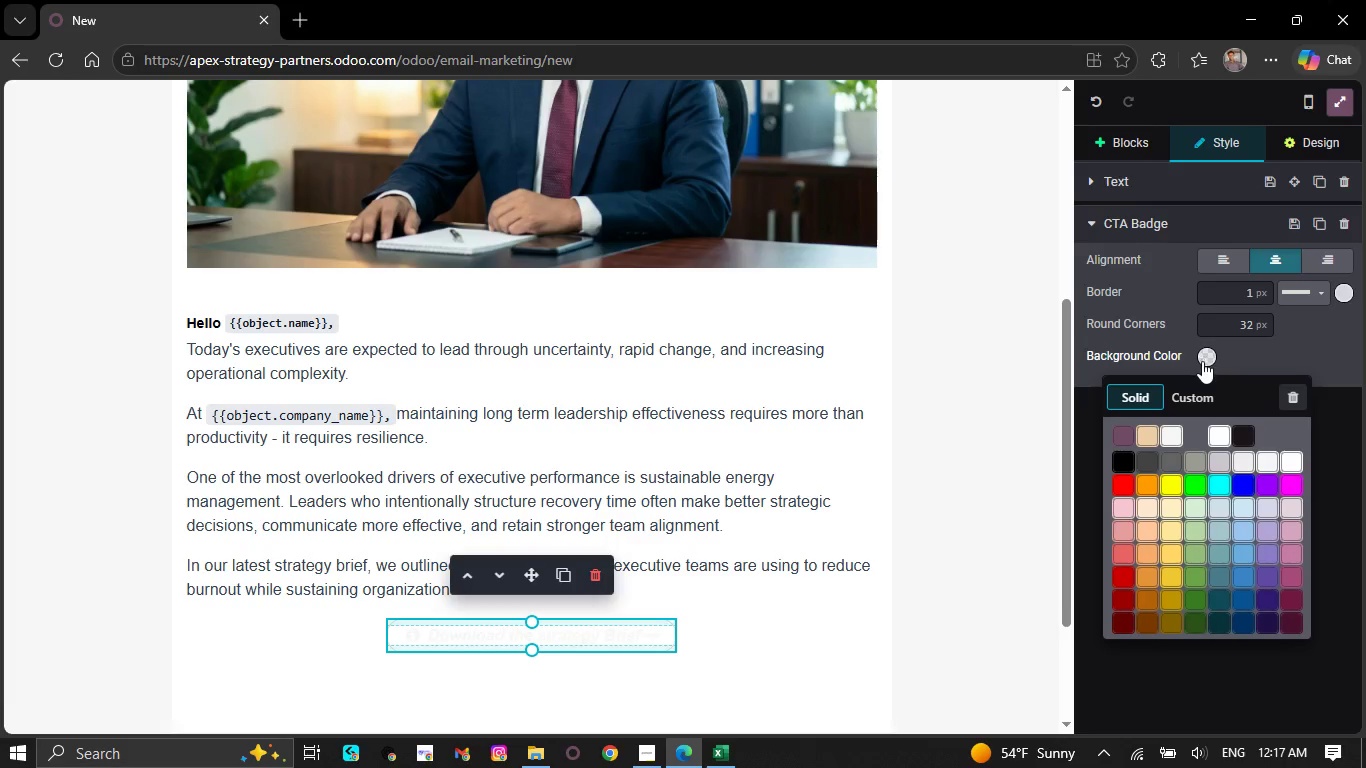 
left_click([1195, 392])
 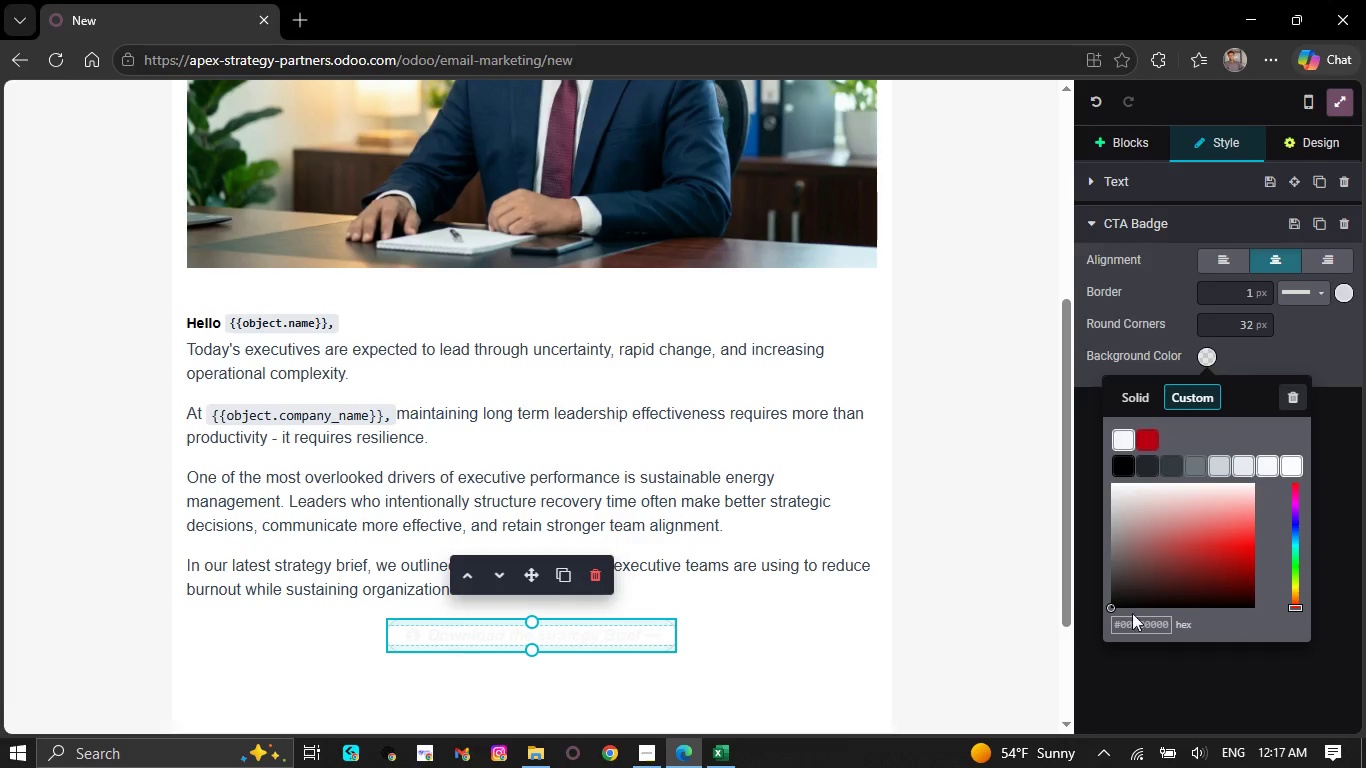 
left_click([1136, 623])
 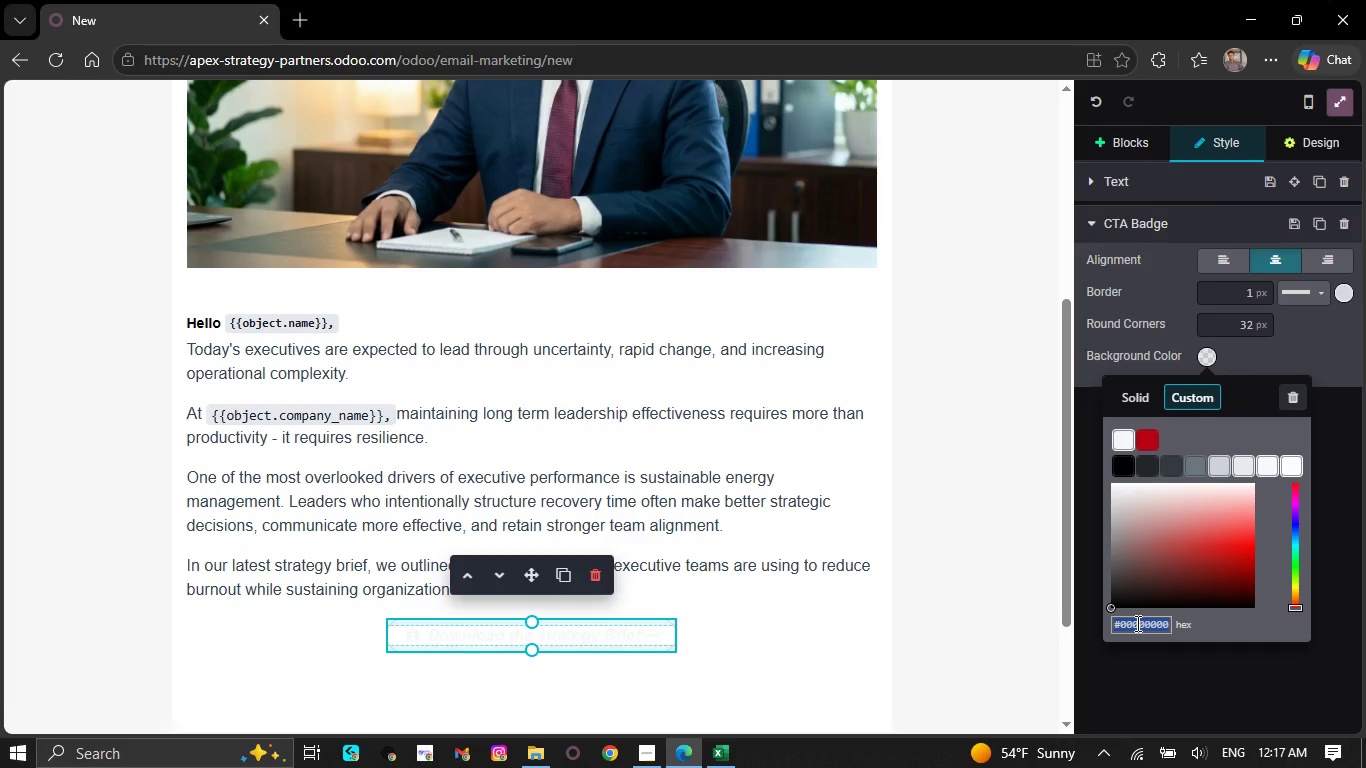 
wait(11.52)
 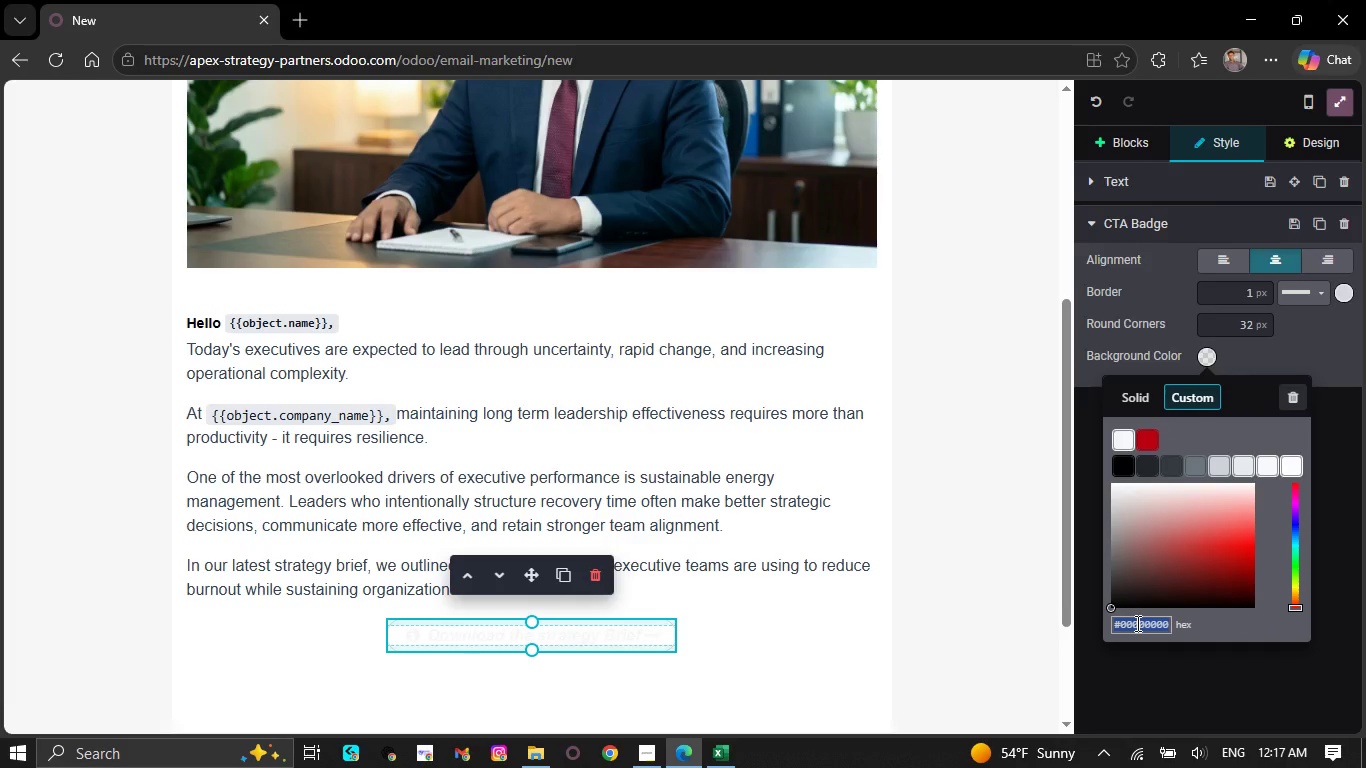 
key(CapsLock)
 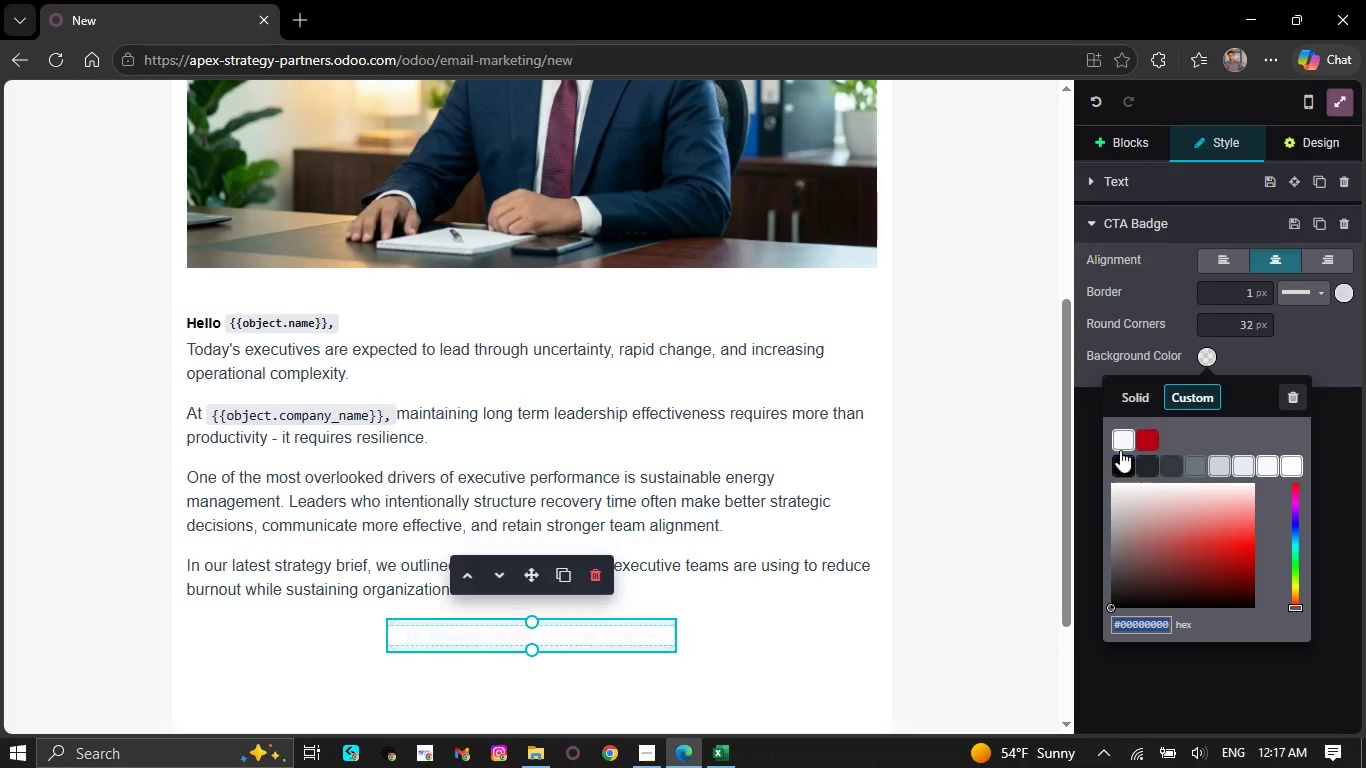 
left_click([1120, 444])
 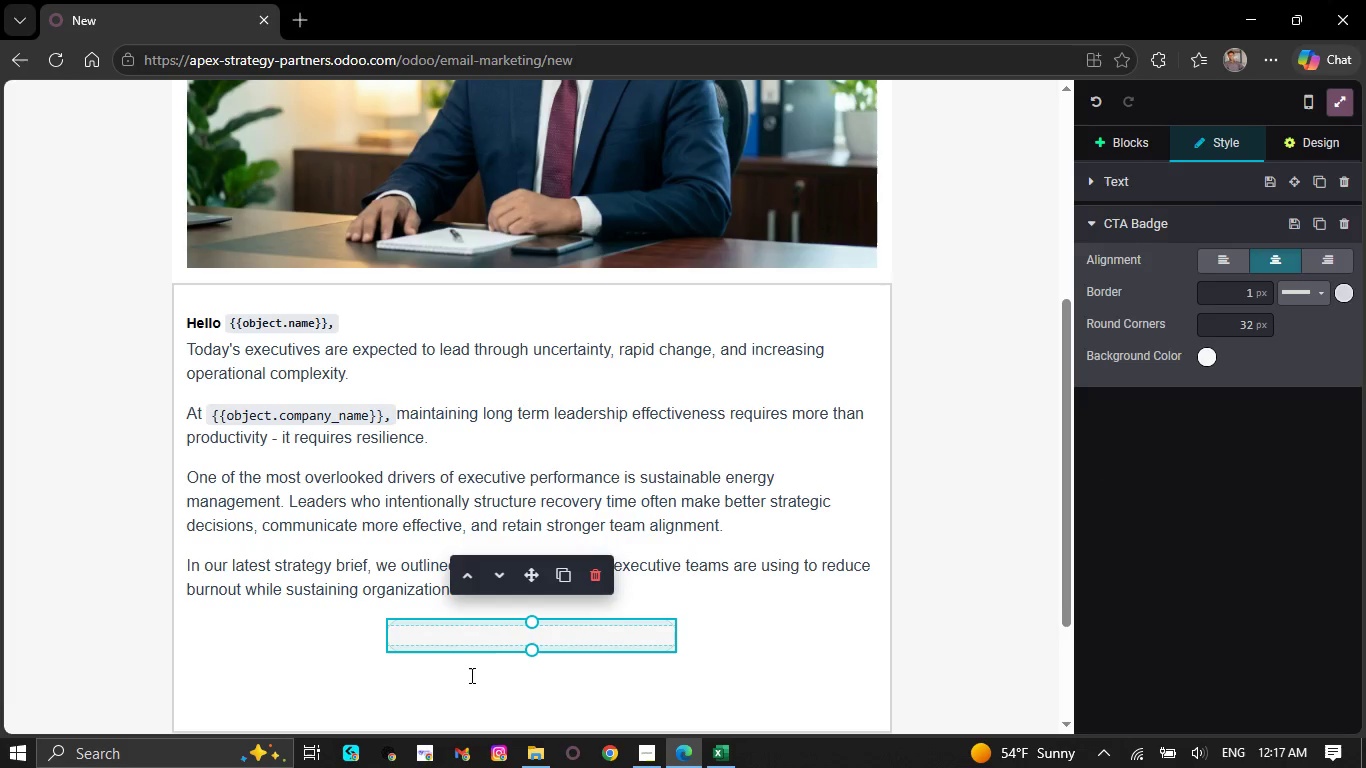 
left_click([493, 652])
 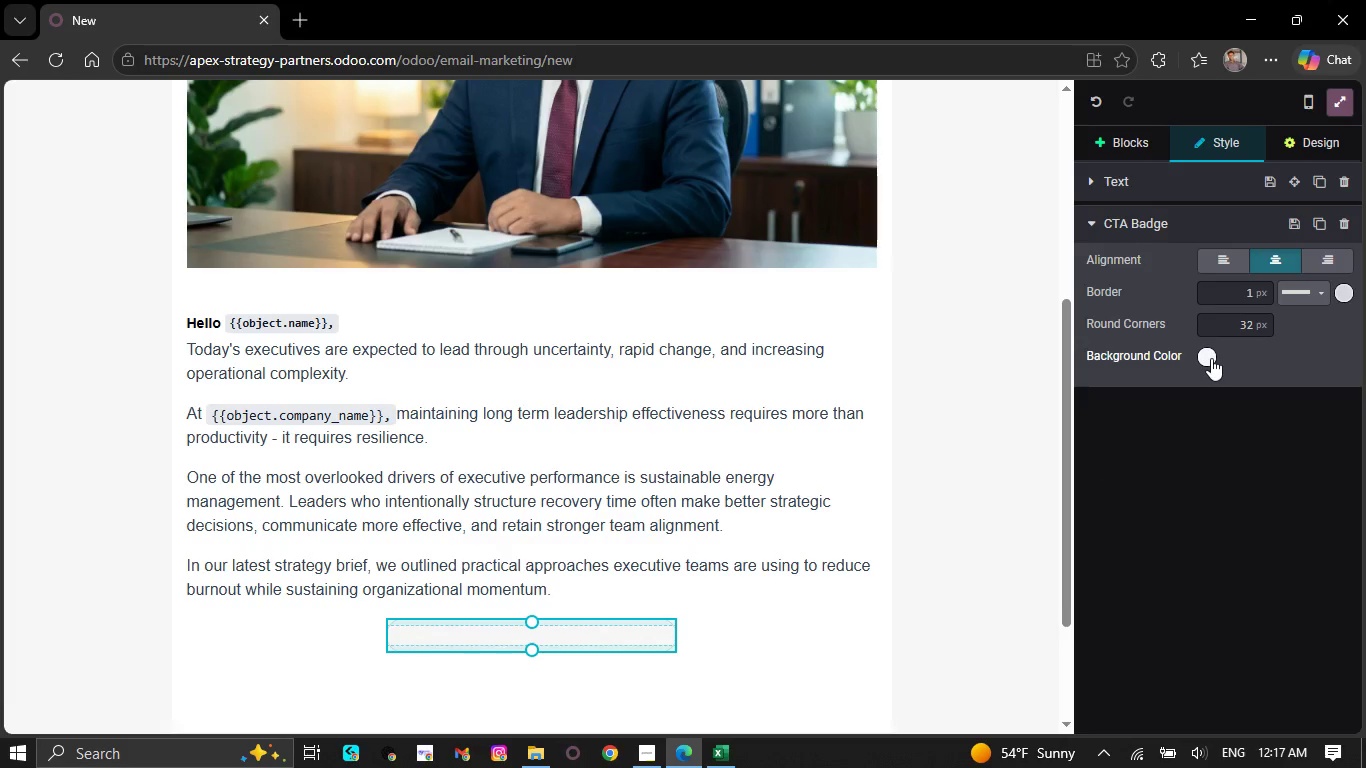 
left_click([1211, 358])
 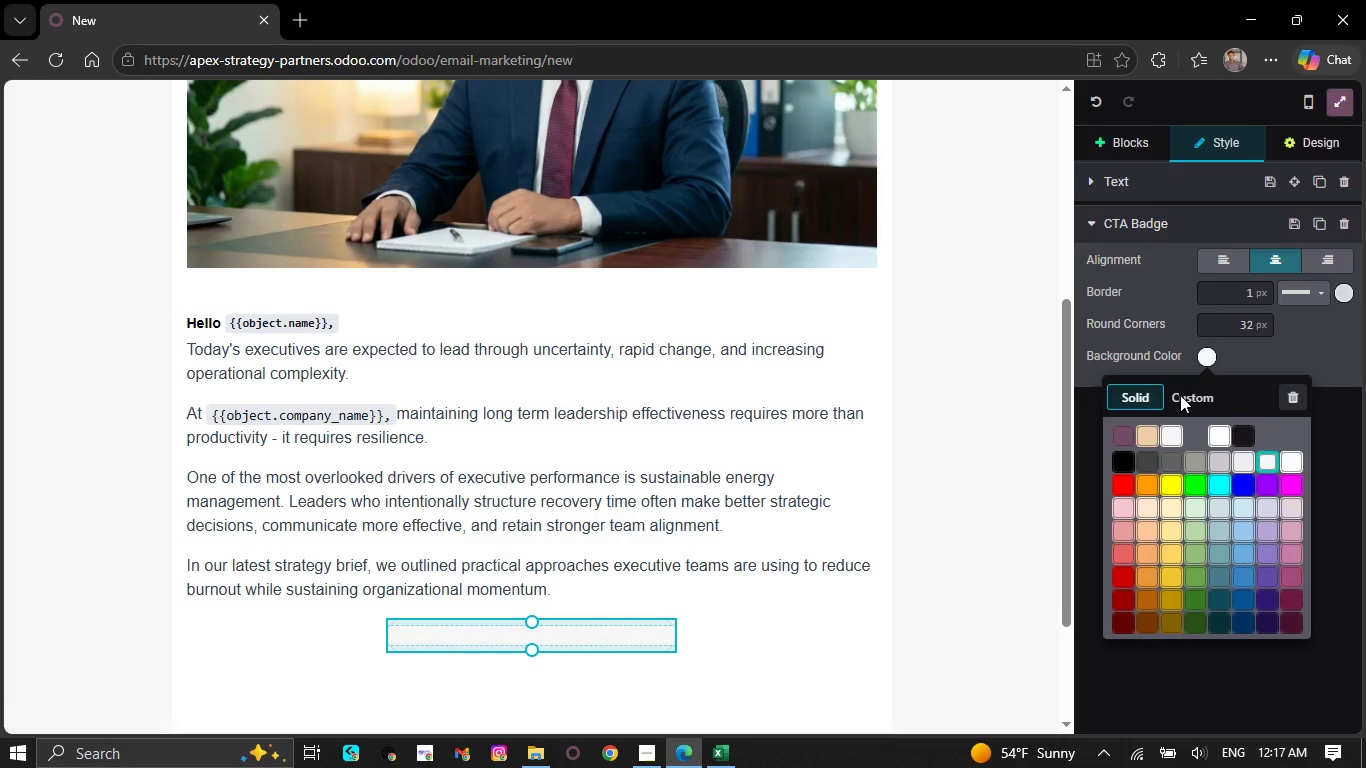 
left_click([1181, 400])
 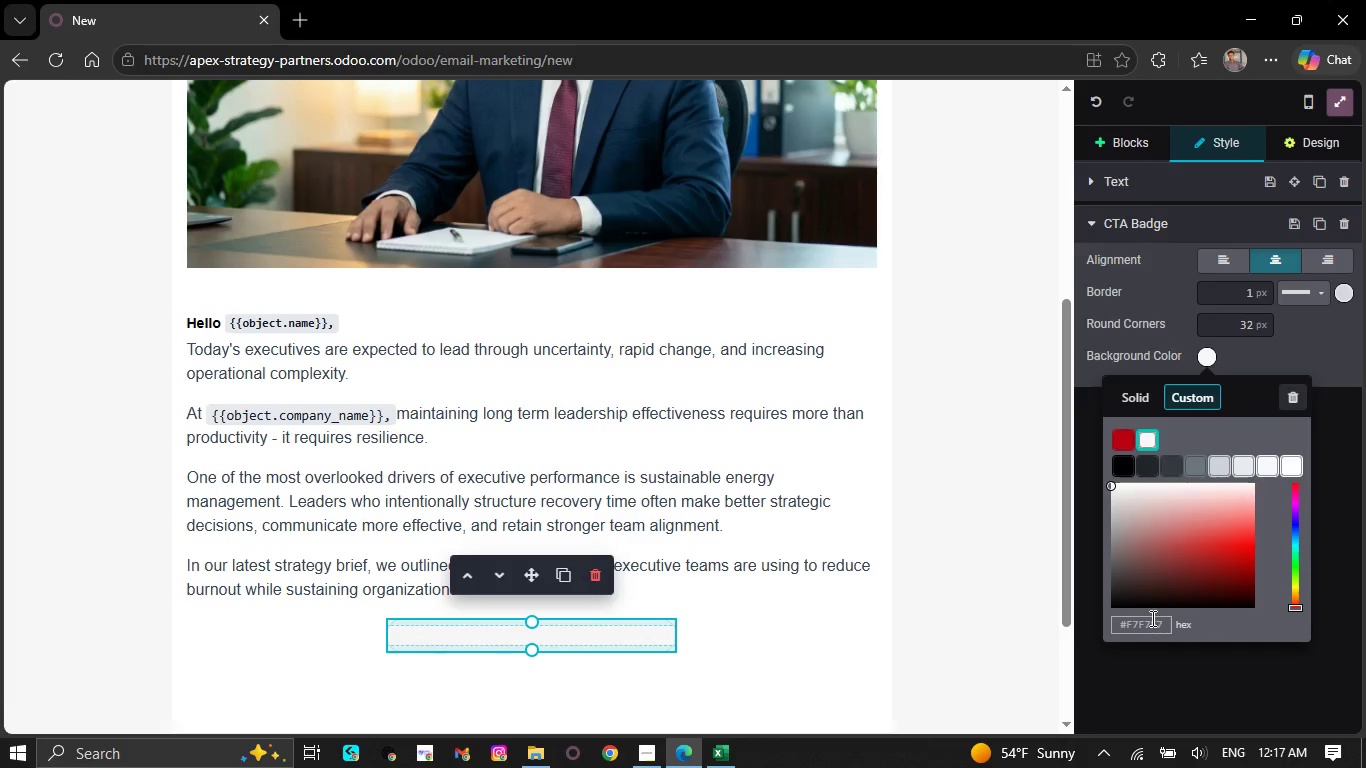 
left_click([1152, 625])
 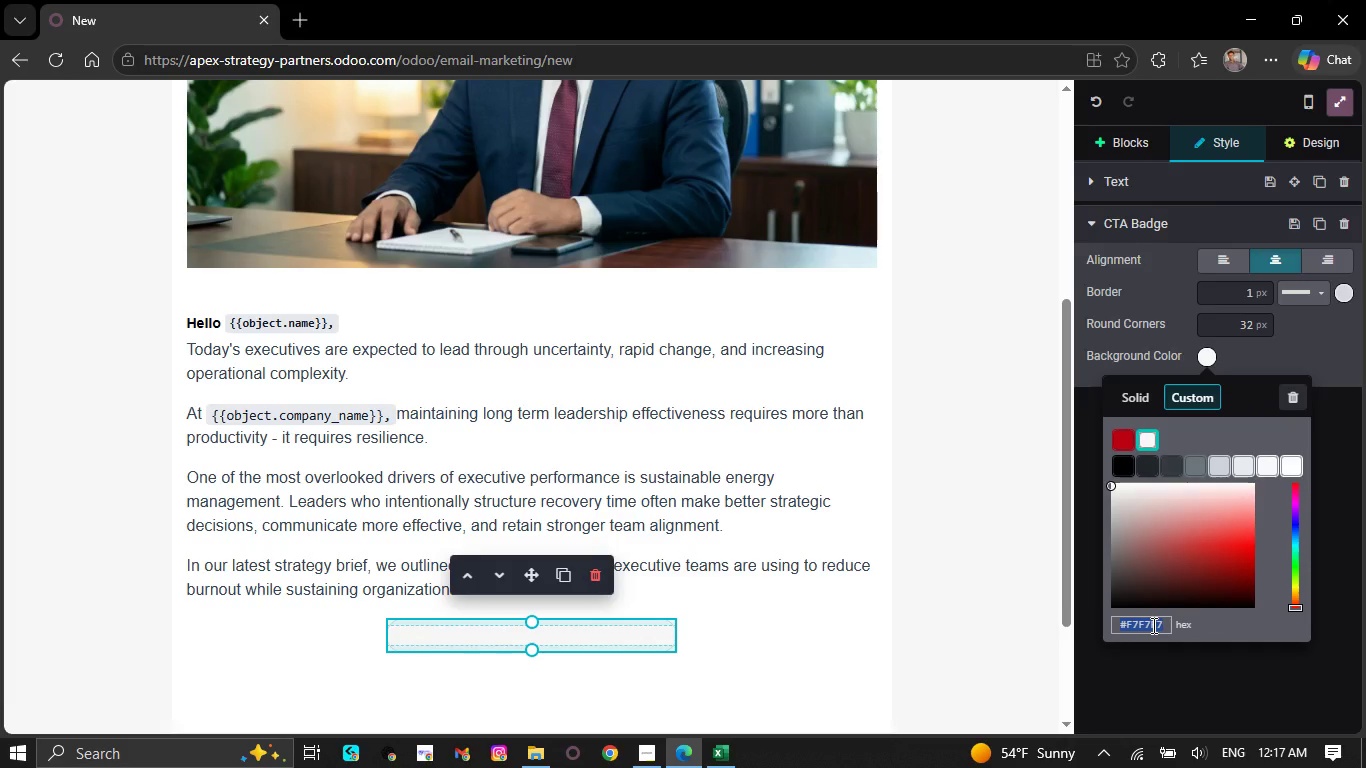 
key(Backspace)
 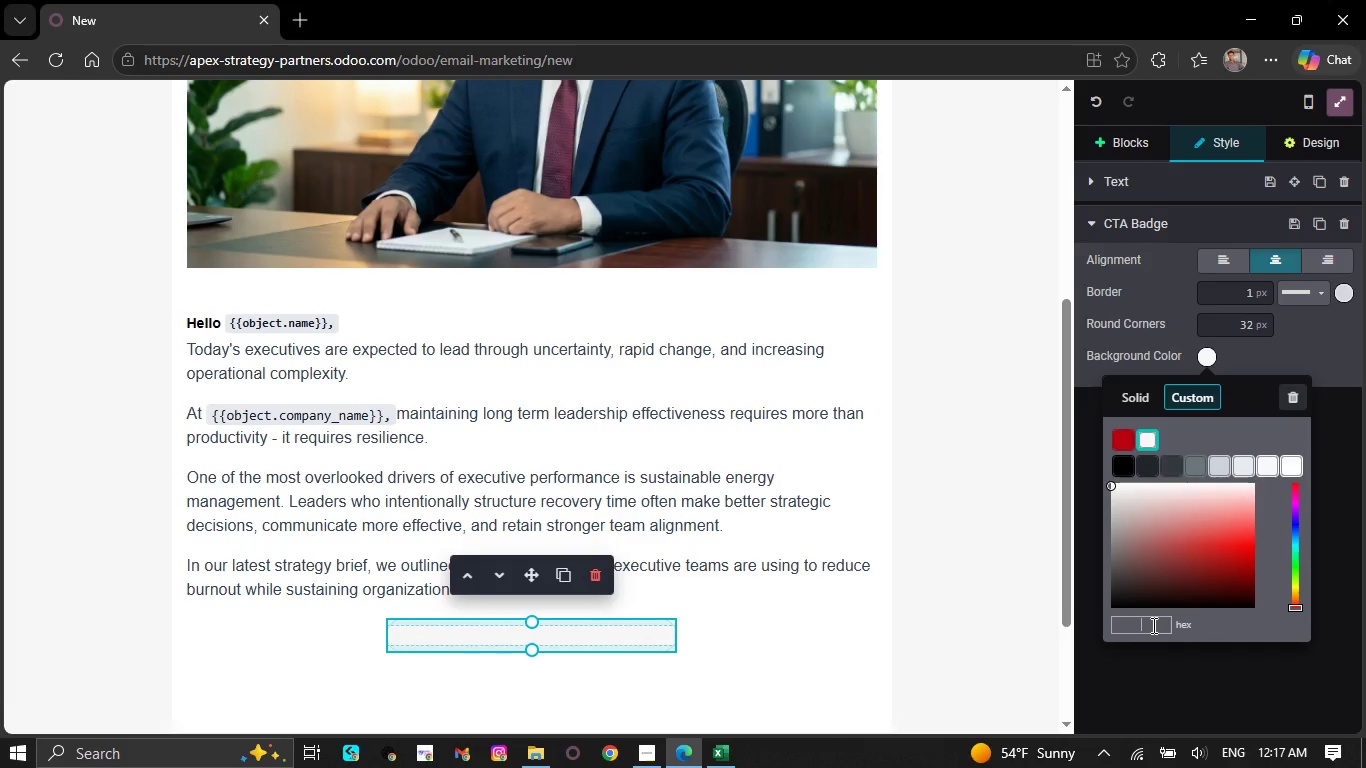 
key(Shift+3)
 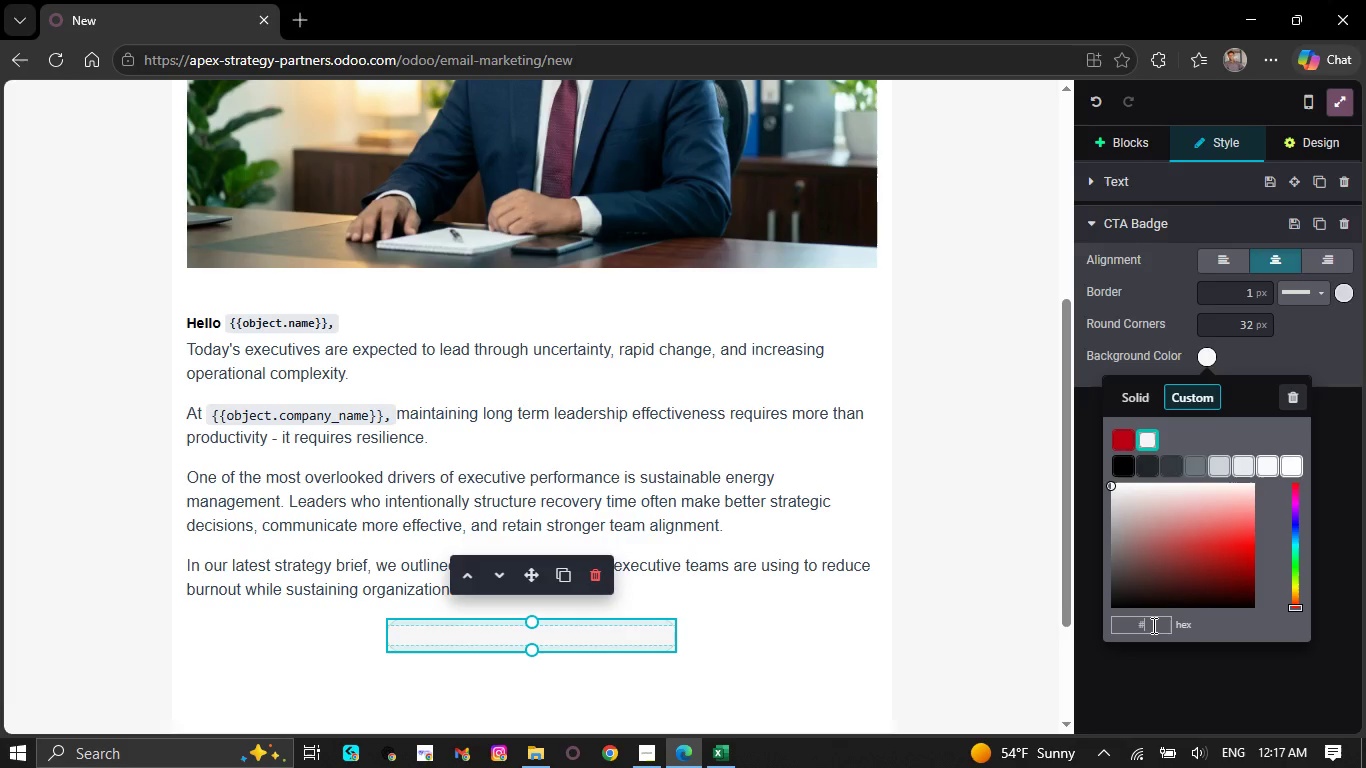 
type(1D4ED8)
 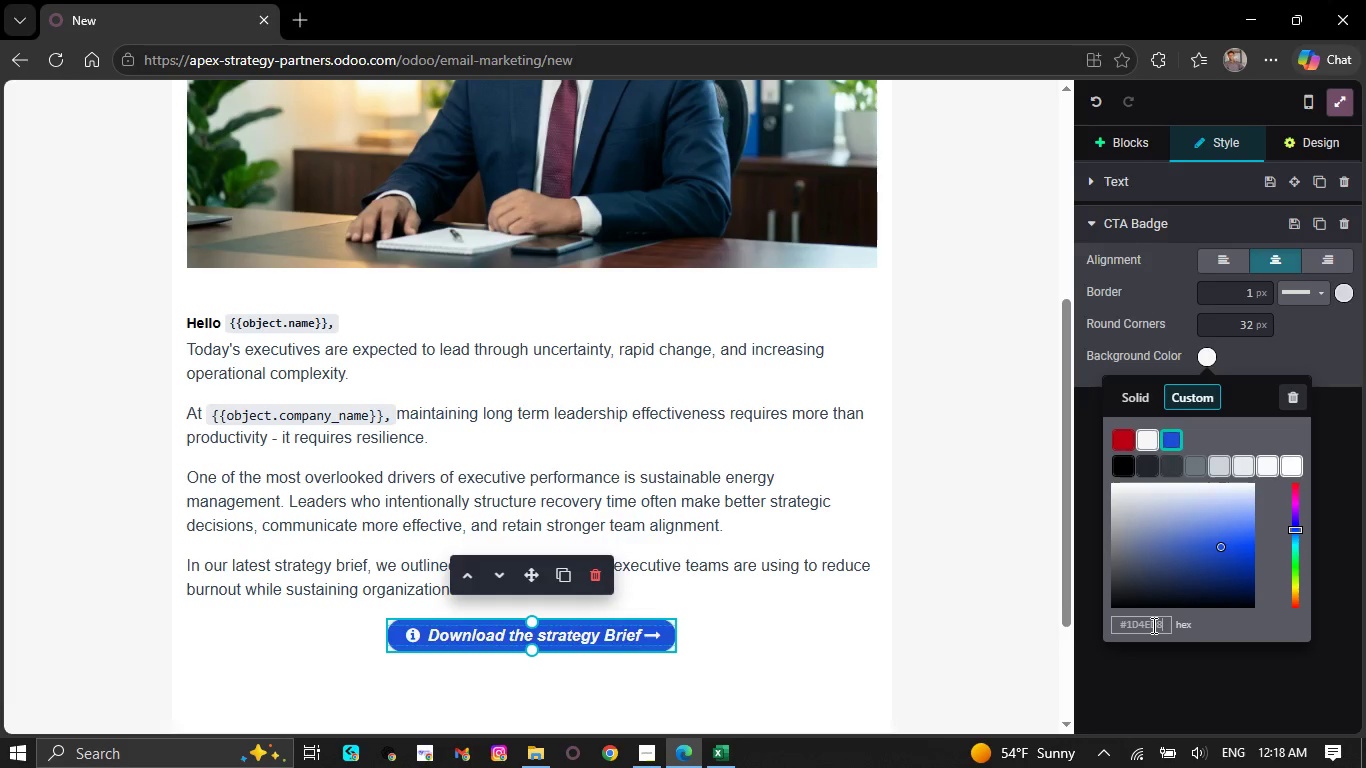 
wait(9.3)
 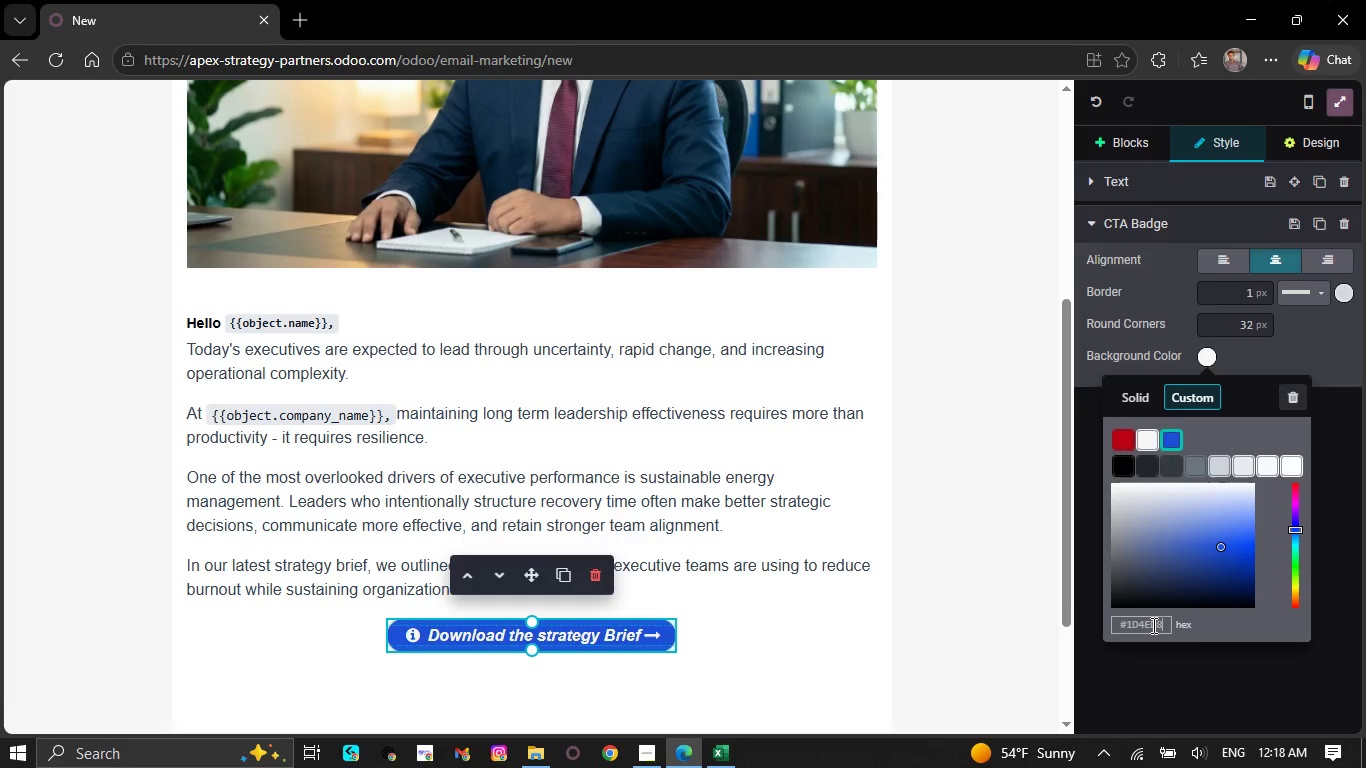 
scroll: coordinate [849, 500], scroll_direction: down, amount: 4.0
 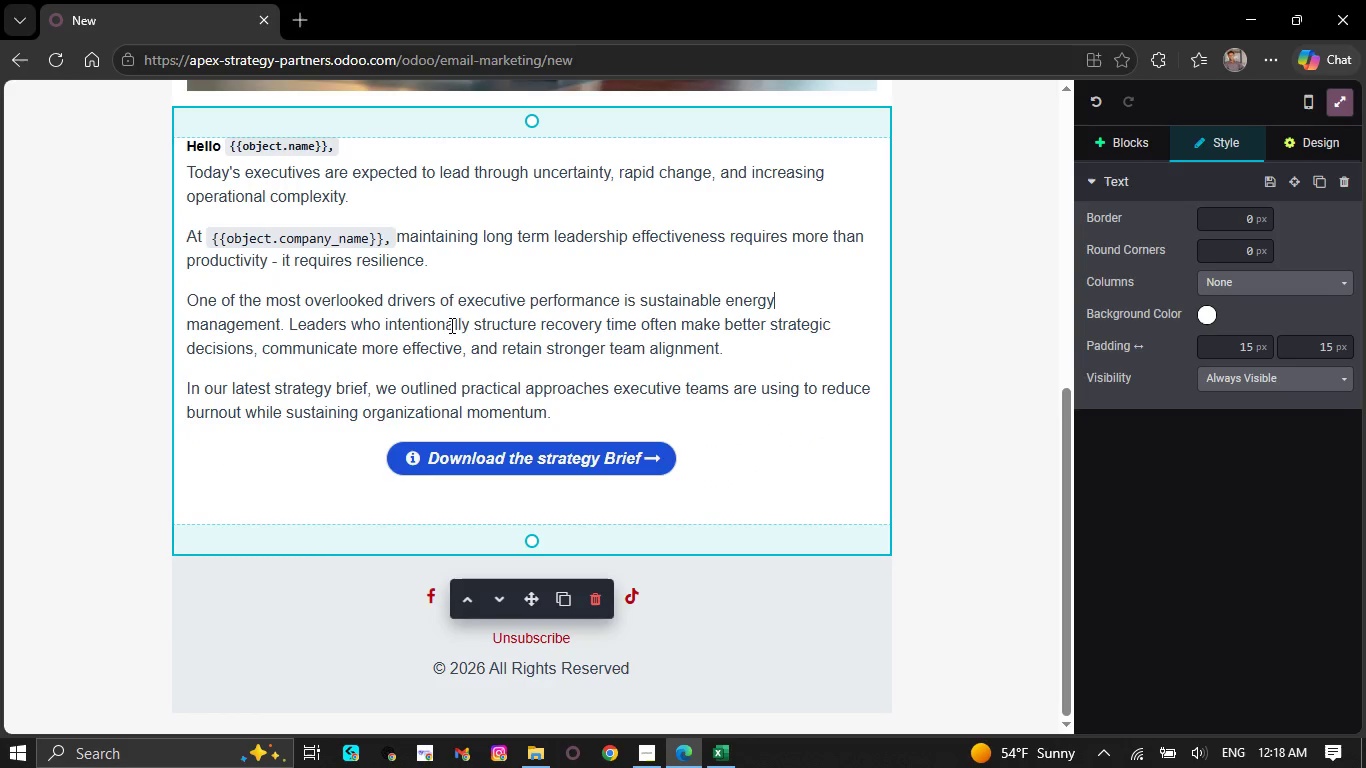 
scroll: coordinate [520, 369], scroll_direction: up, amount: 4.0
 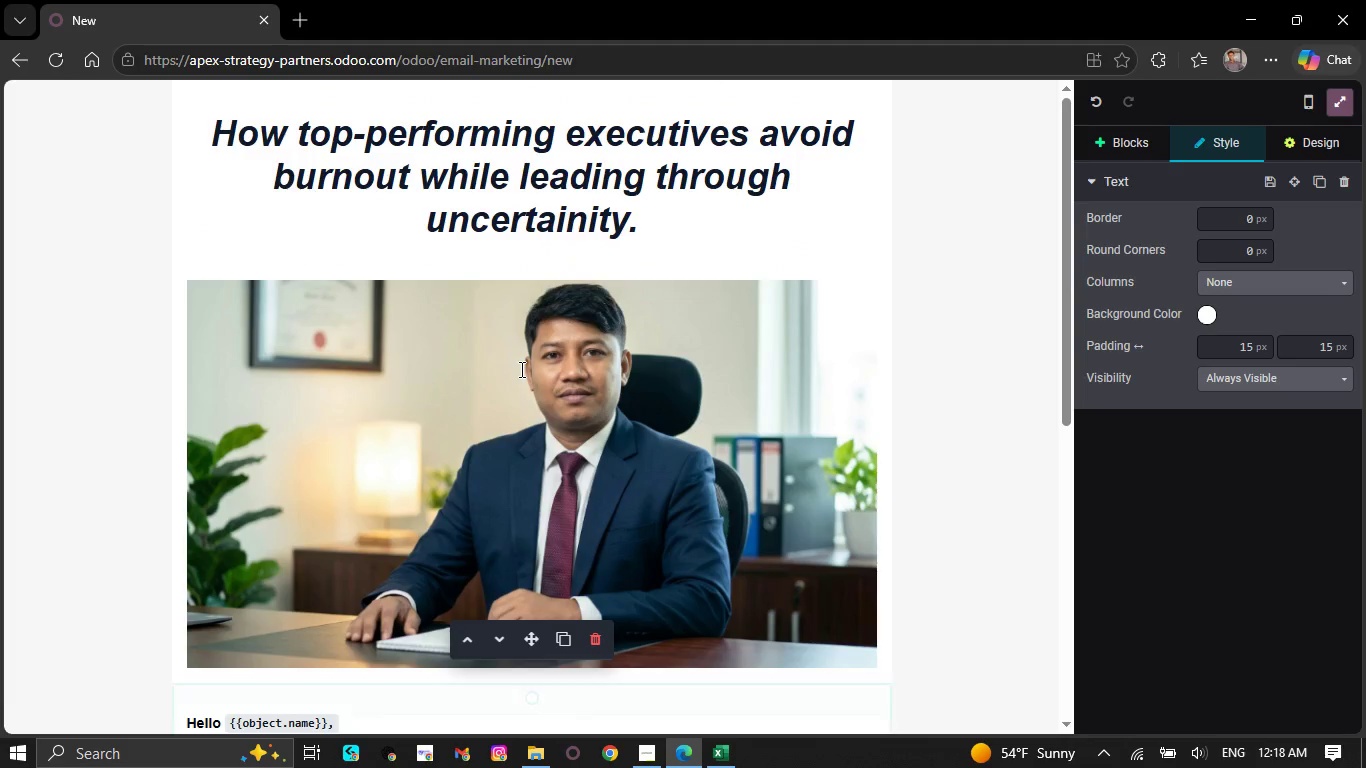 
scroll: coordinate [520, 369], scroll_direction: down, amount: 7.0
 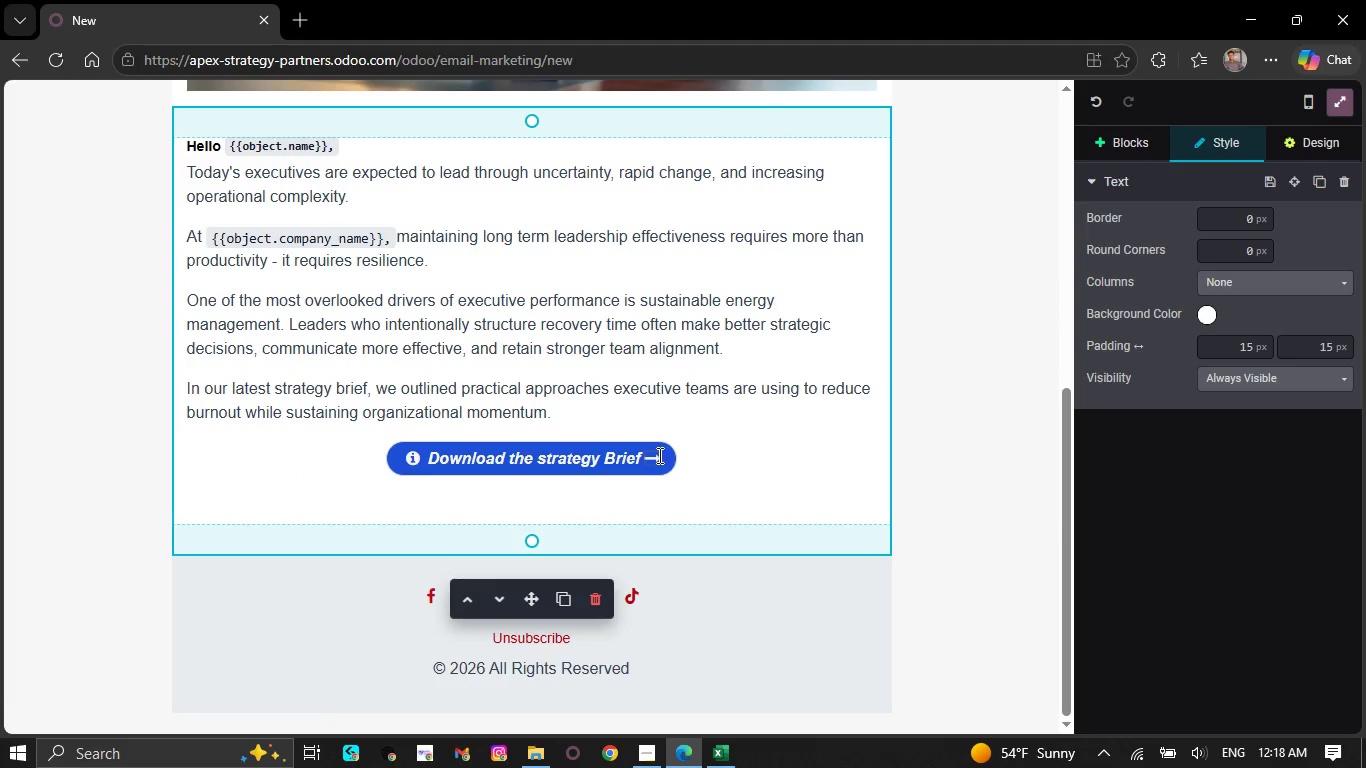 
left_click([651, 454])
 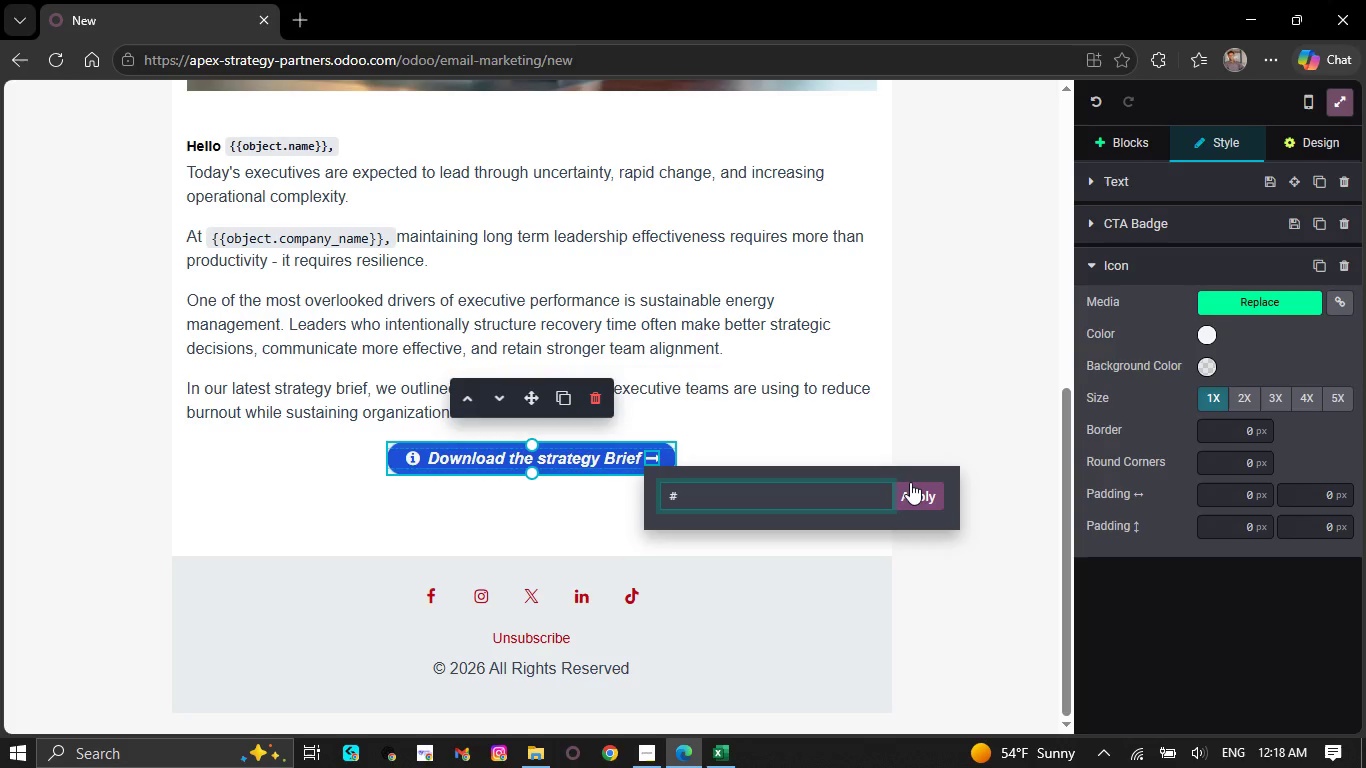 
wait(14.0)
 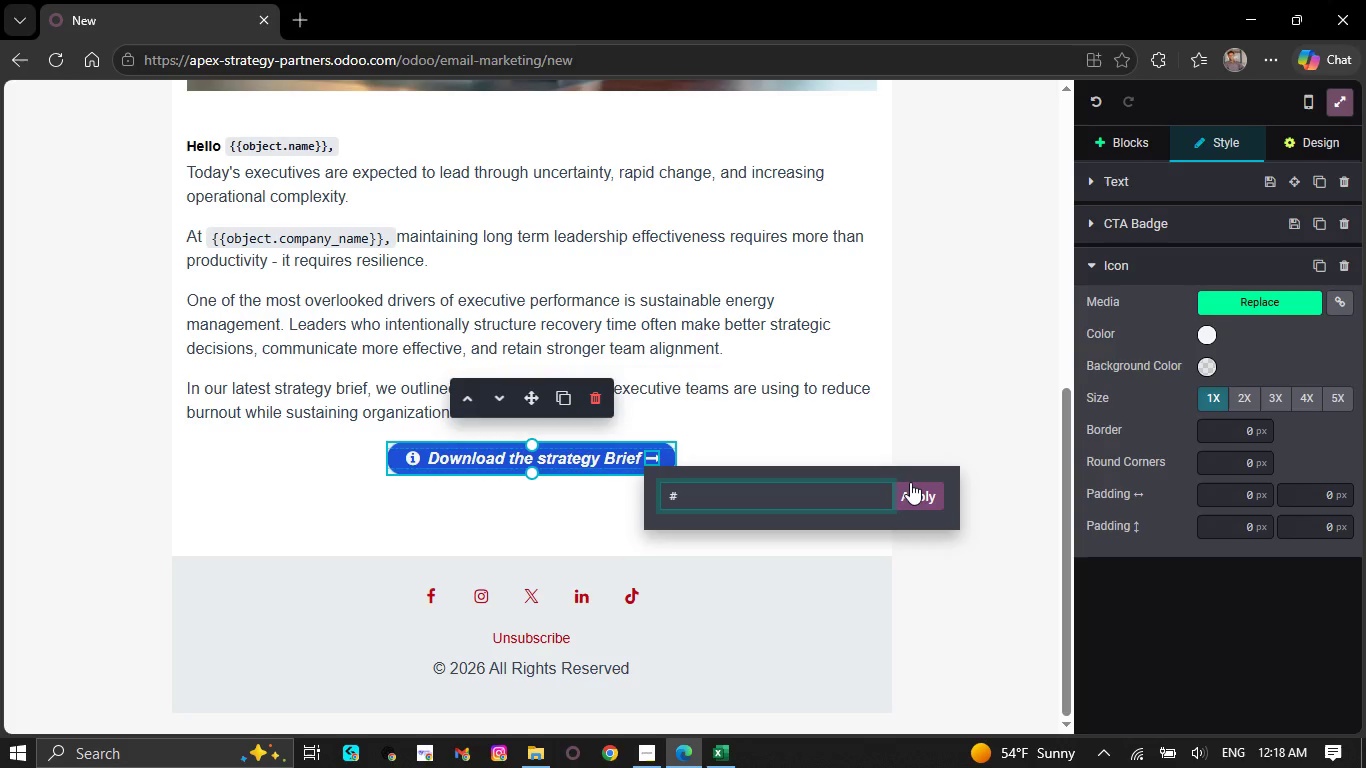 
type(HTT)
key(Backspace)
key(Backspace)
key(Backspace)
key(Backspace)
type(https://)
 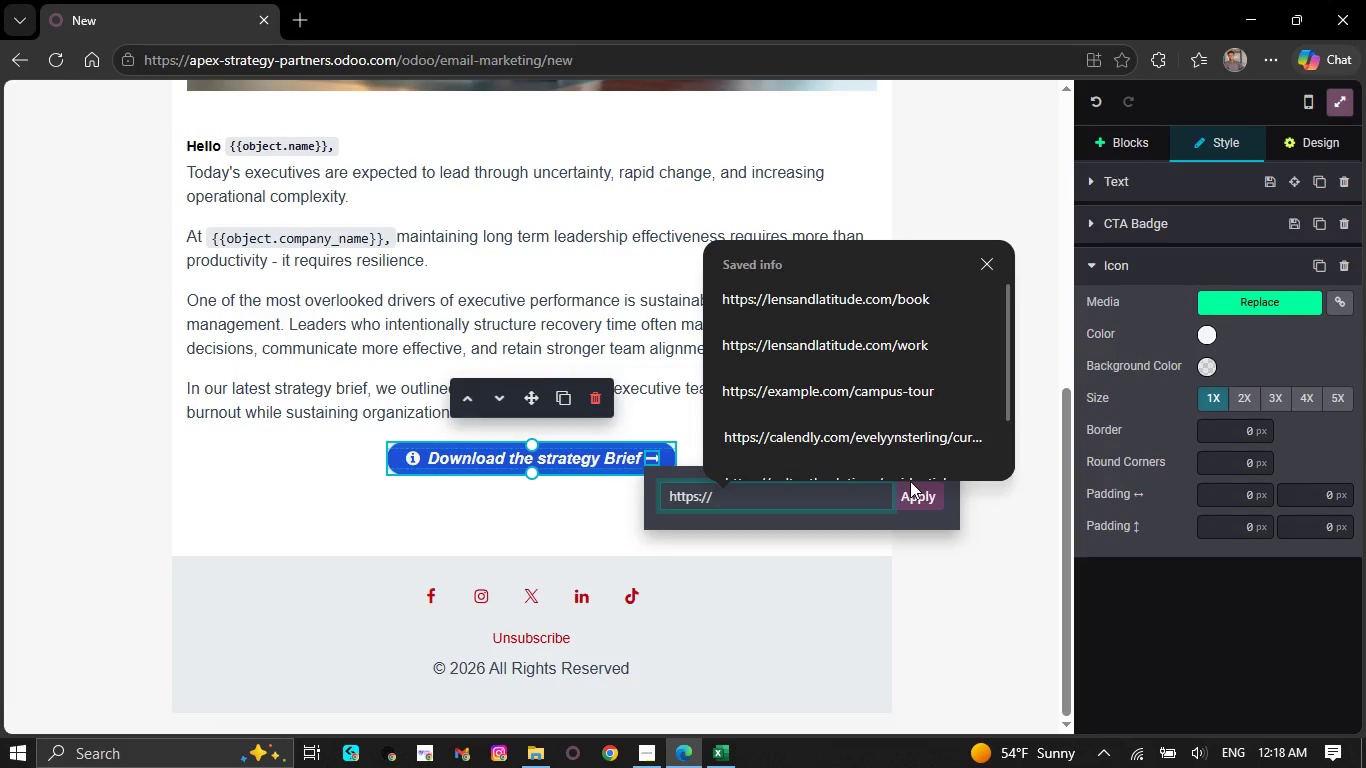 
wait(6.39)
 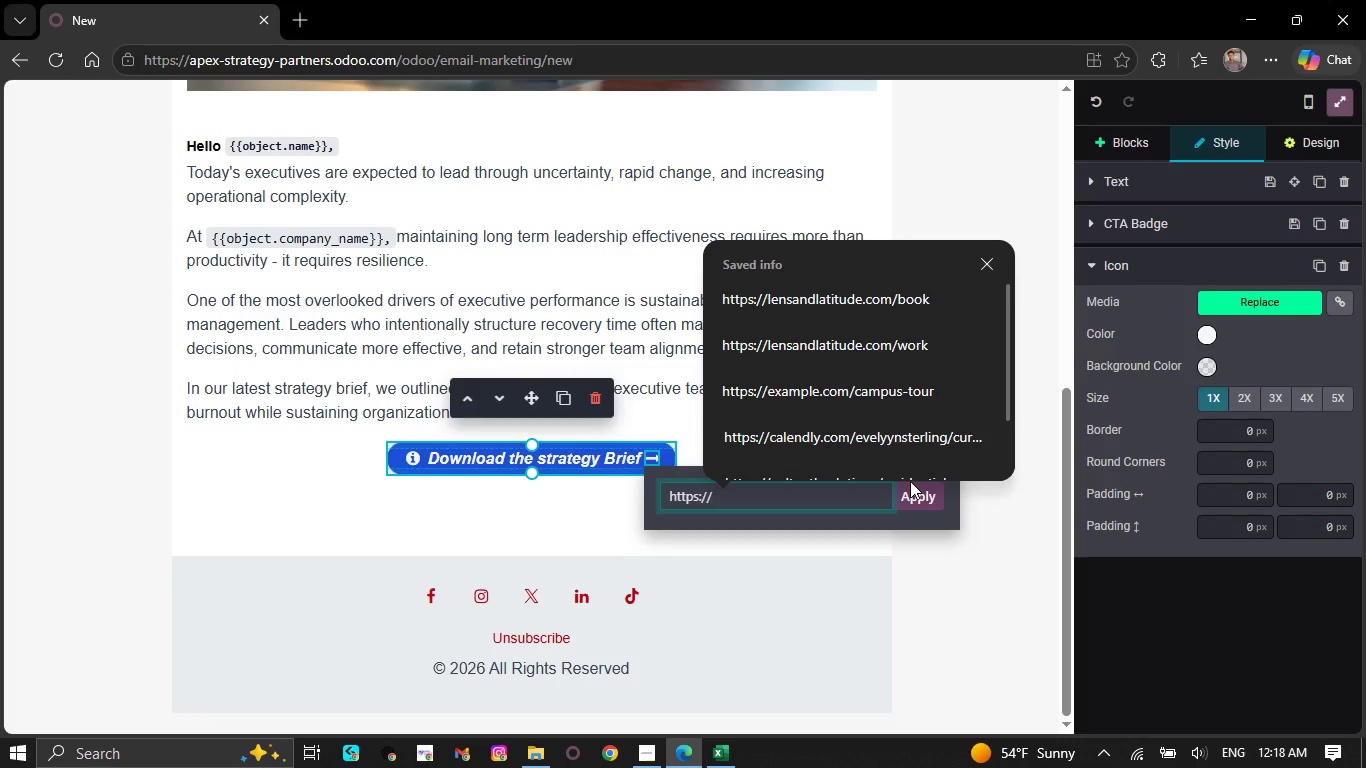 
type(example.com)
 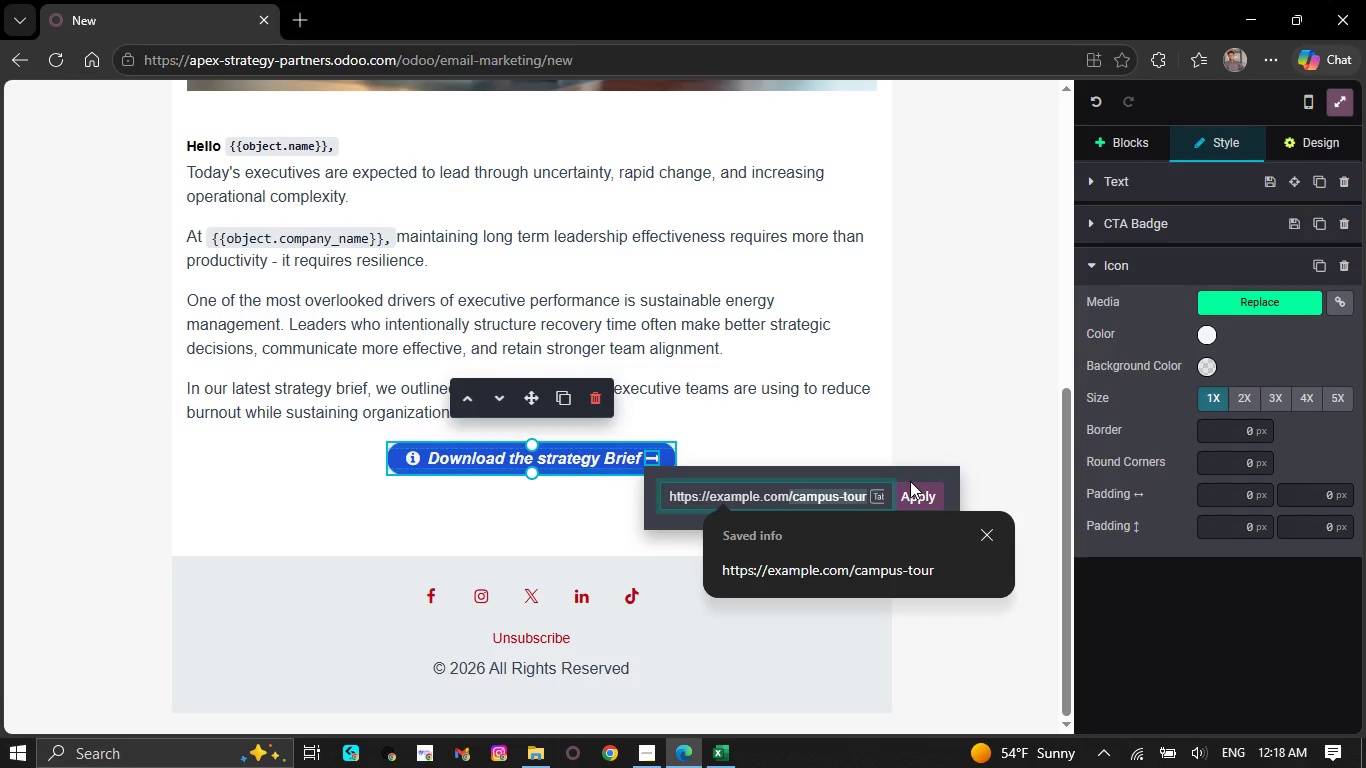 
type(?)
key(Backspace)
type(/executic)
key(Backspace)
type(ve)
 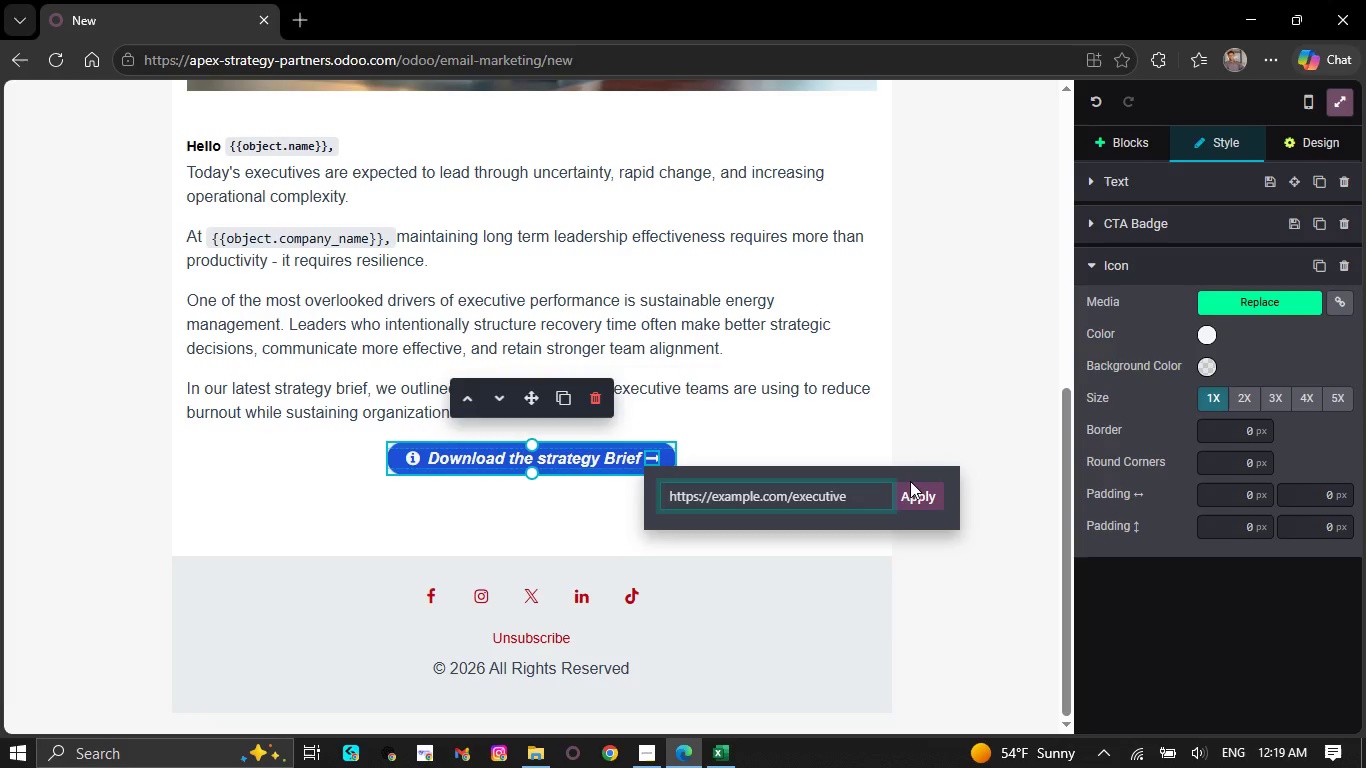 
type(_)
key(Backspace)
type(-burnout-whitepaper)
 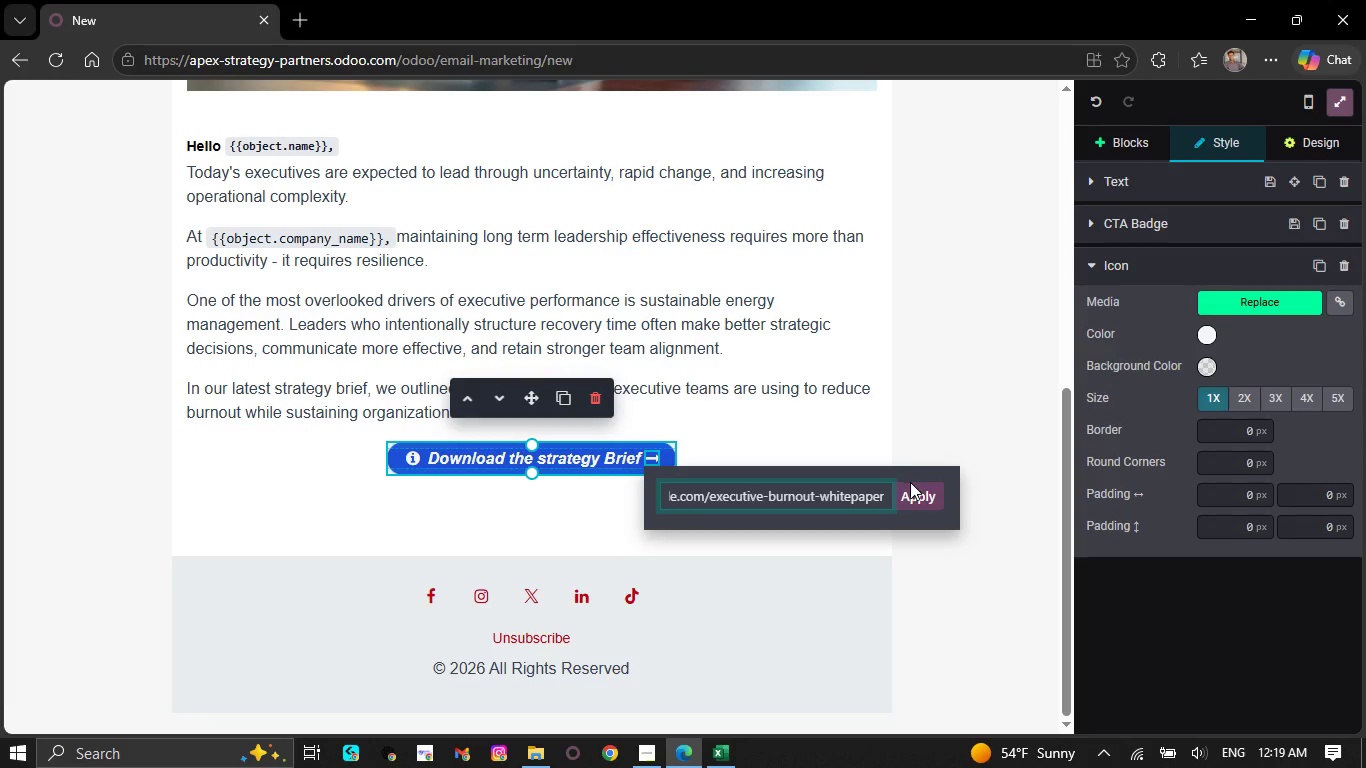 
left_click([910, 497])
 